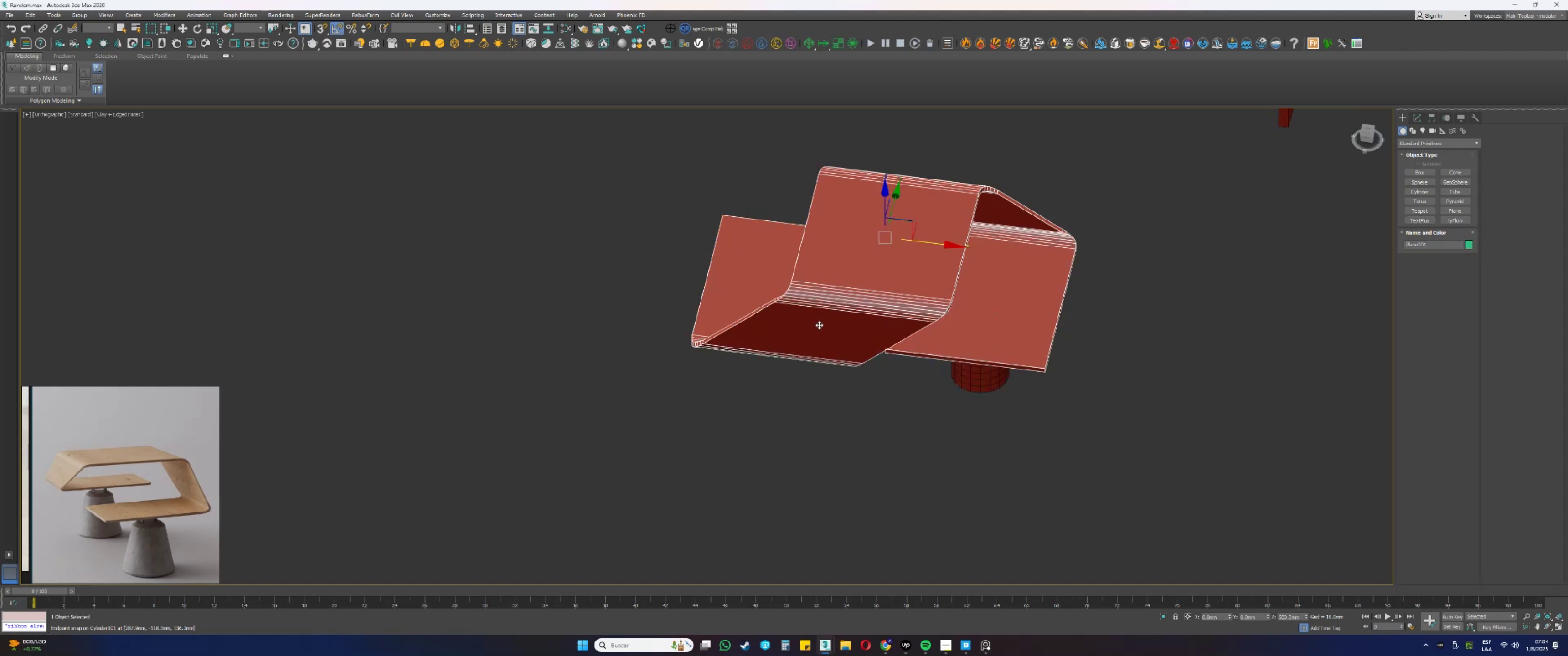 
key(Alt+AltLeft)
 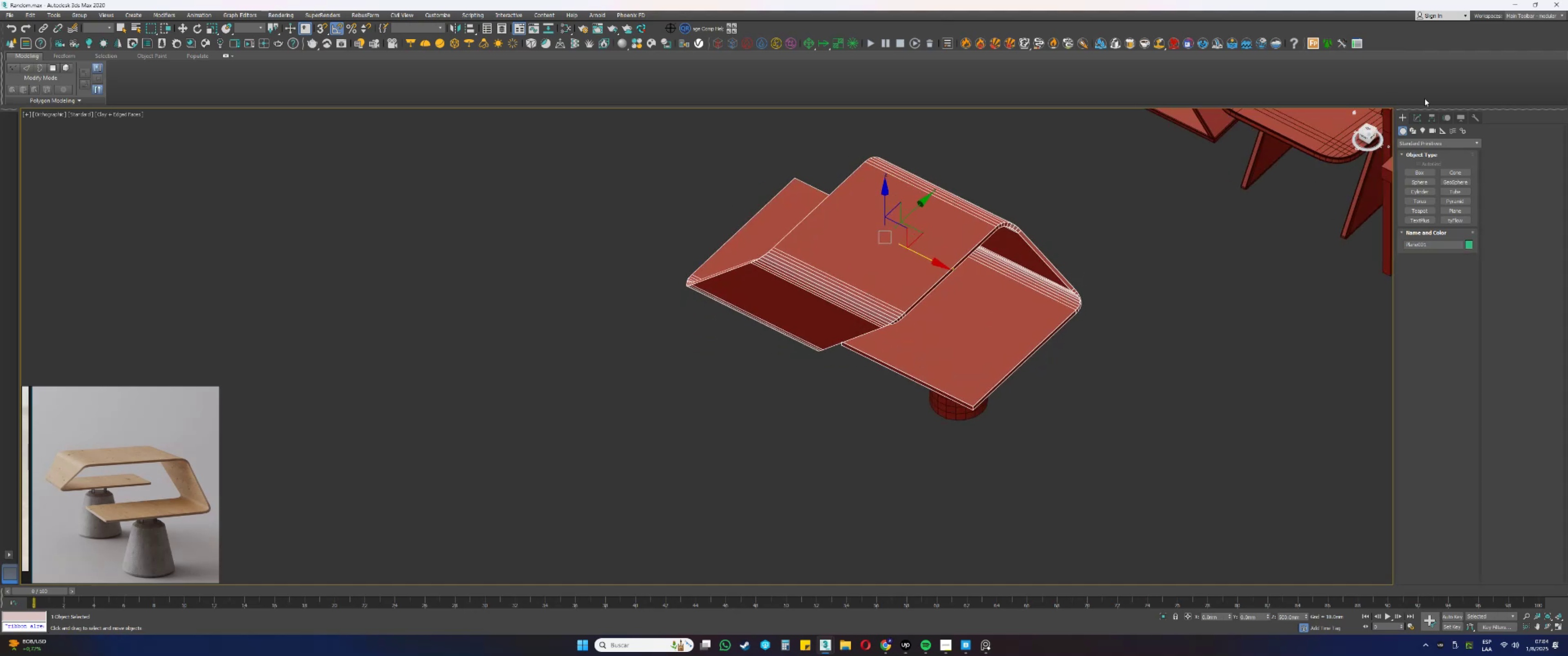 
left_click([1416, 122])
 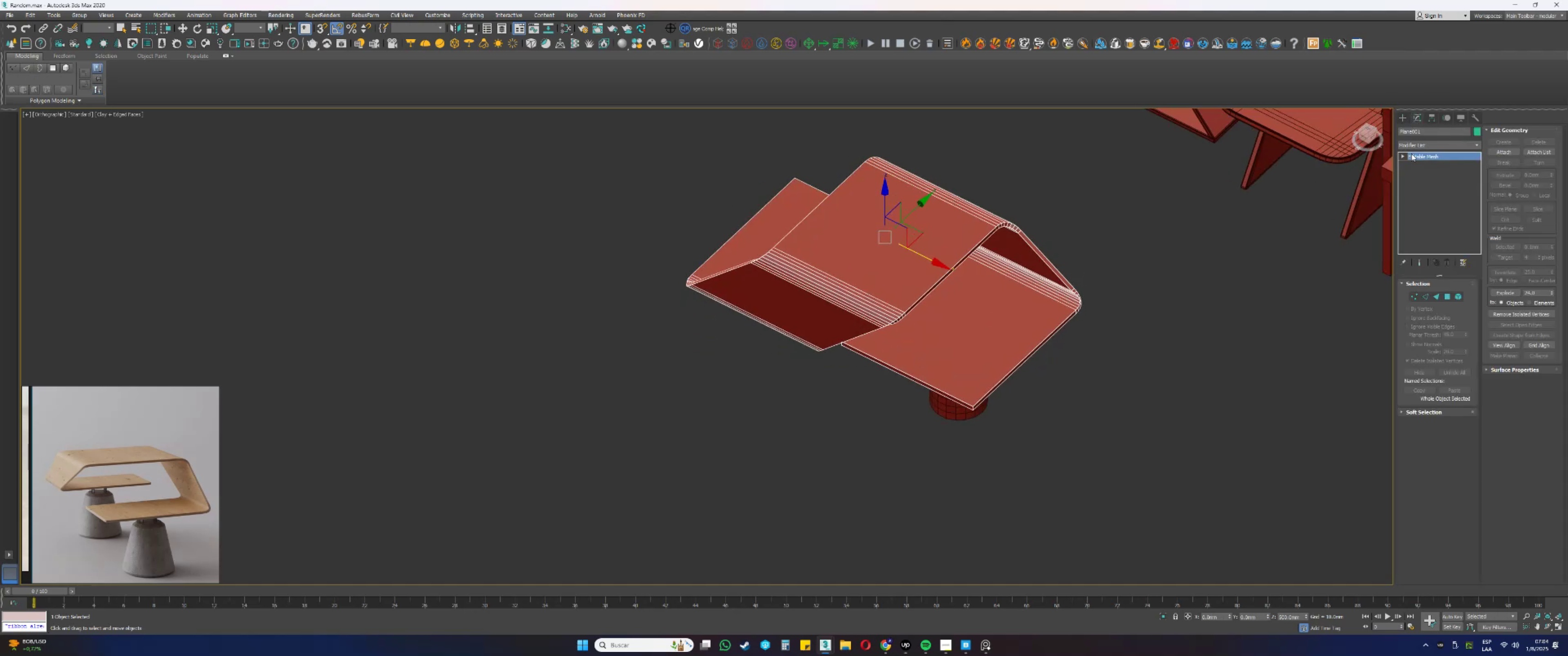 
right_click([1419, 153])
 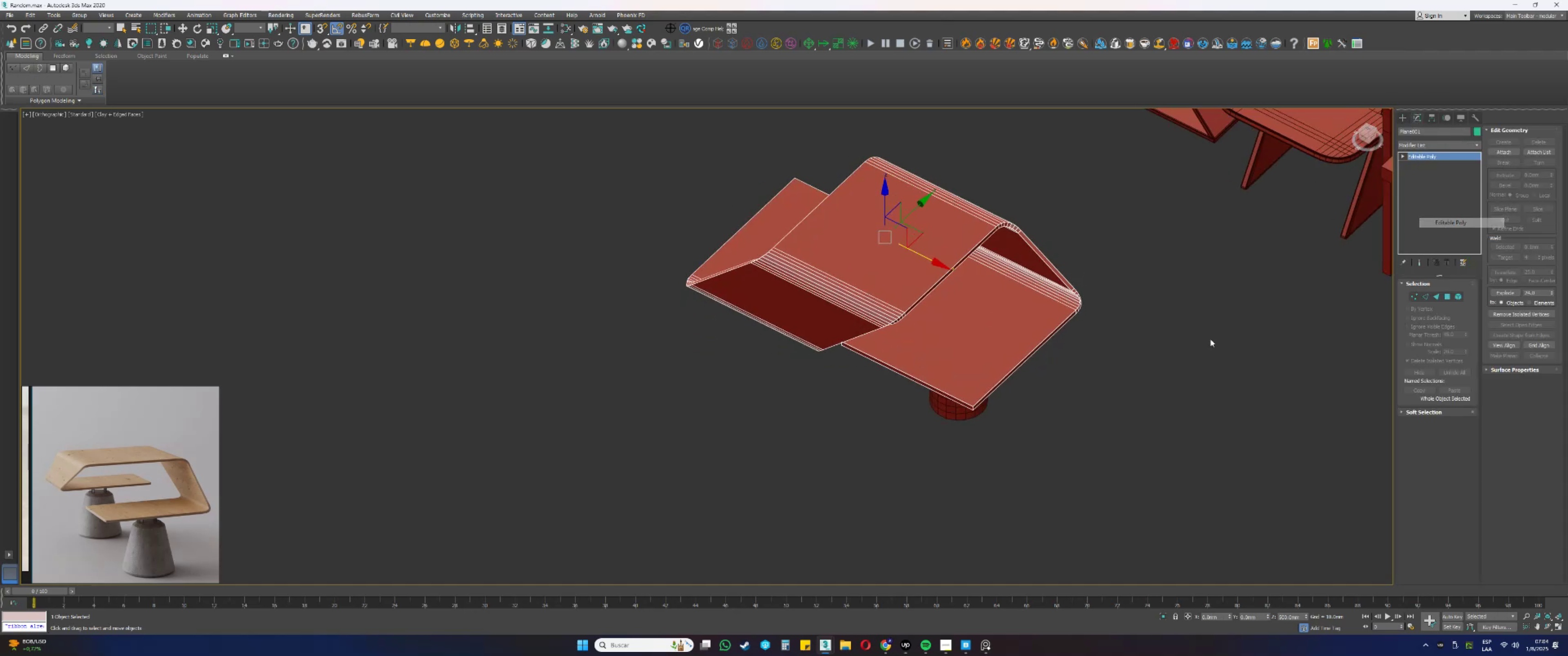 
scroll: coordinate [970, 408], scroll_direction: up, amount: 5.0
 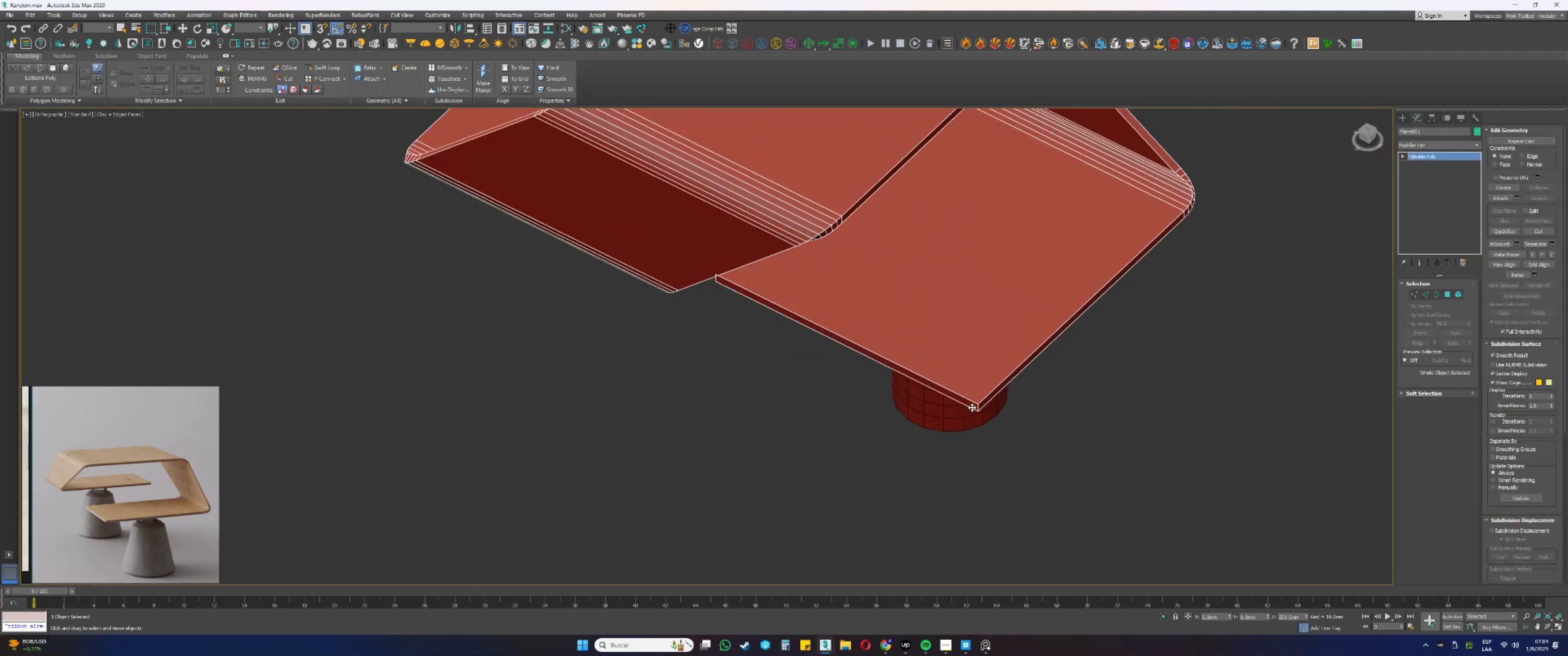 
key(2)
 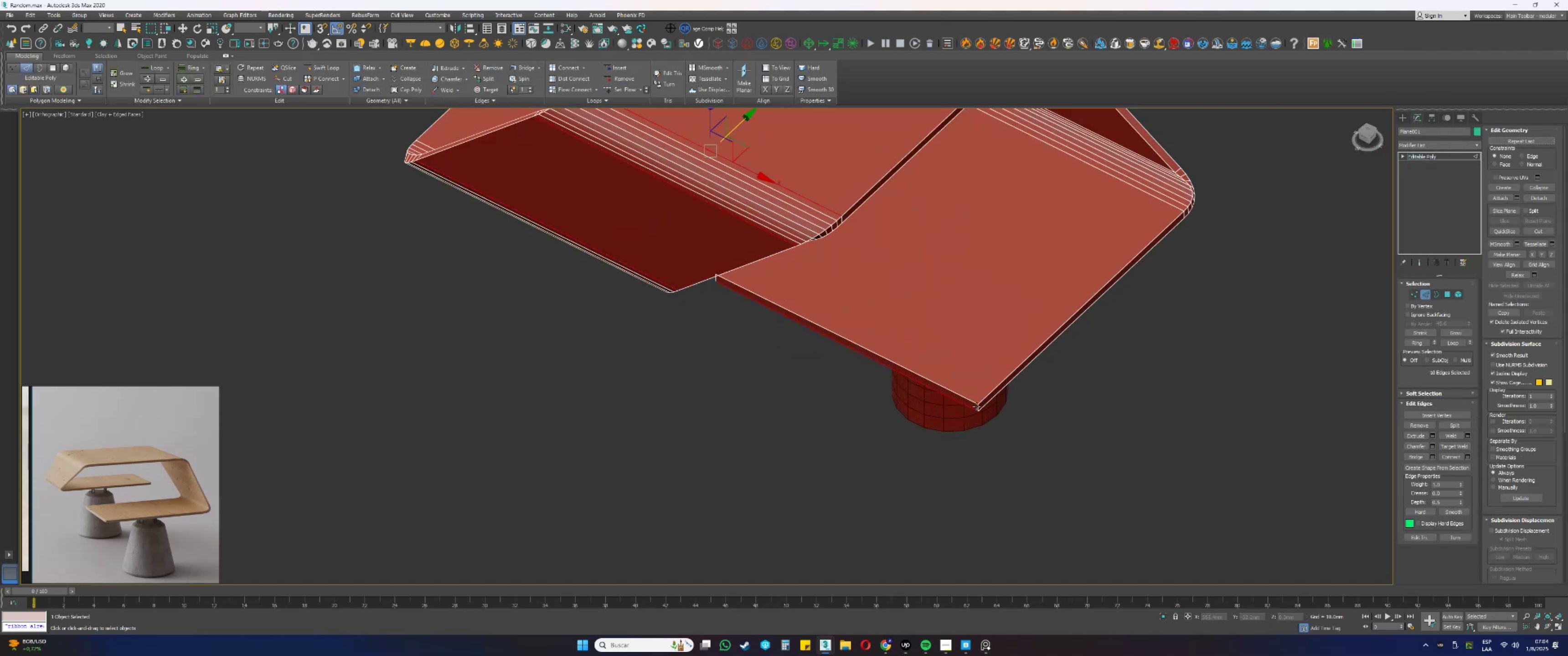 
left_click([977, 406])
 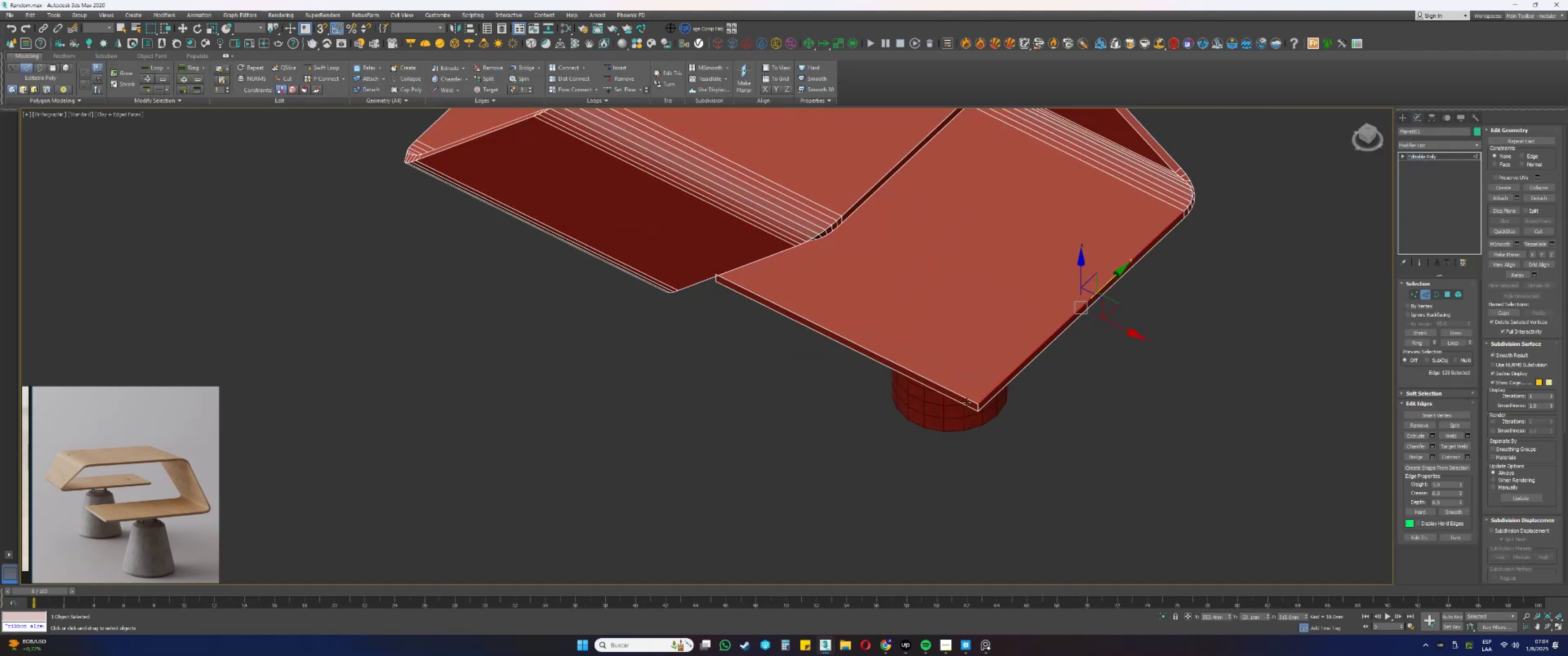 
key(Alt+AltLeft)
 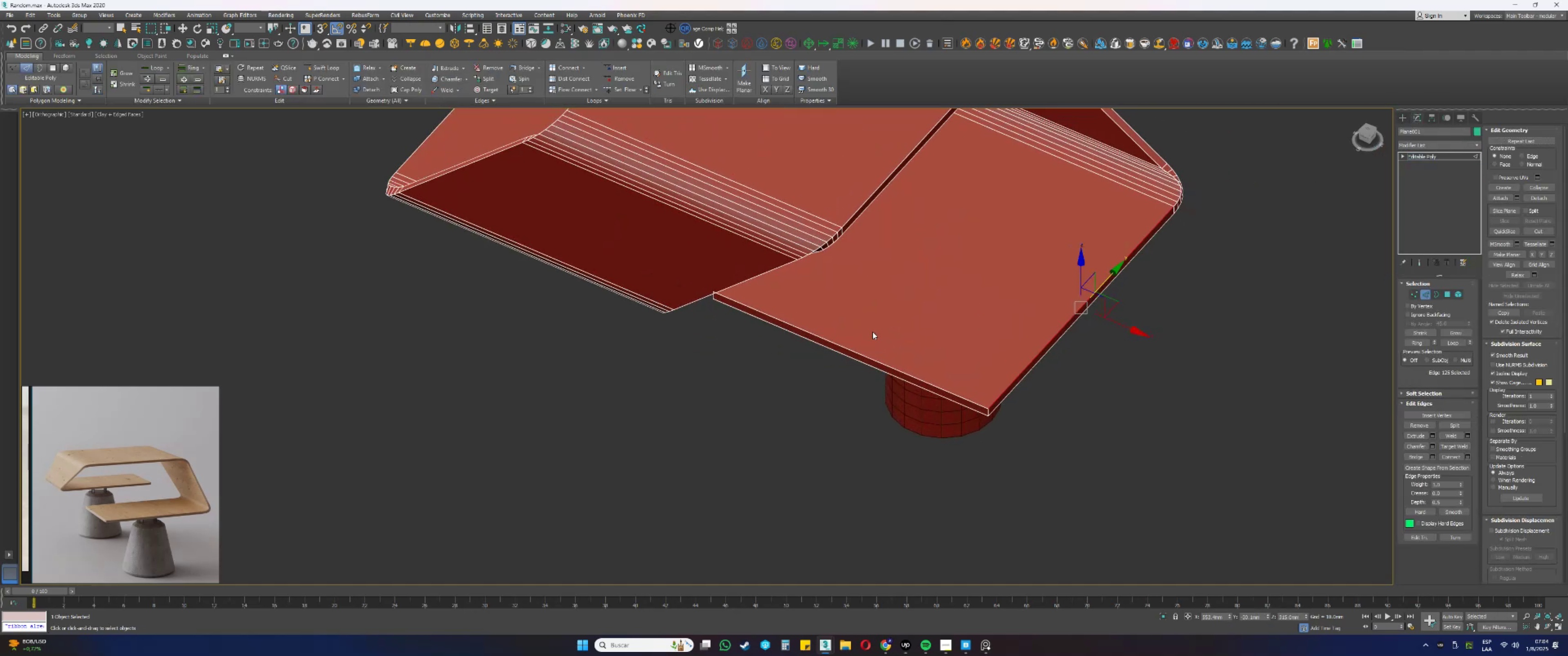 
scroll: coordinate [1005, 393], scroll_direction: up, amount: 2.0
 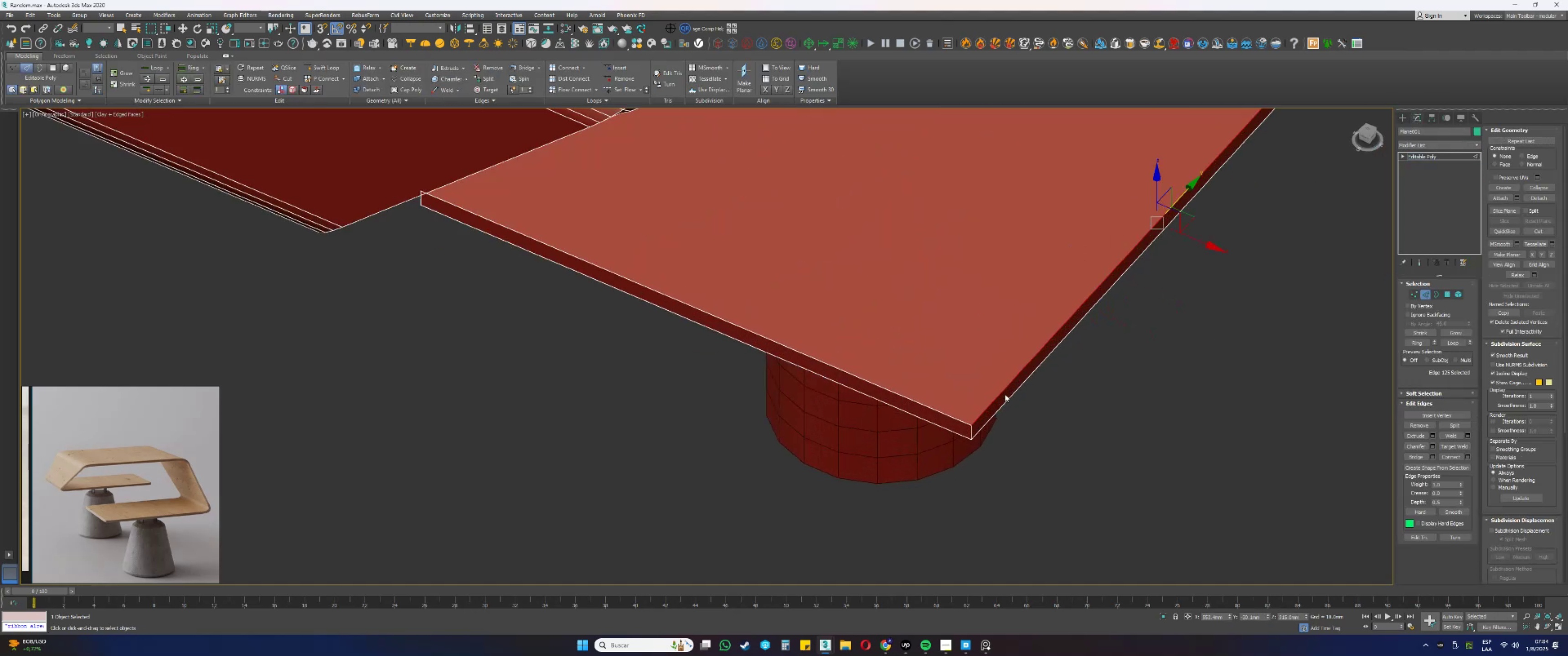 
key(Q)
 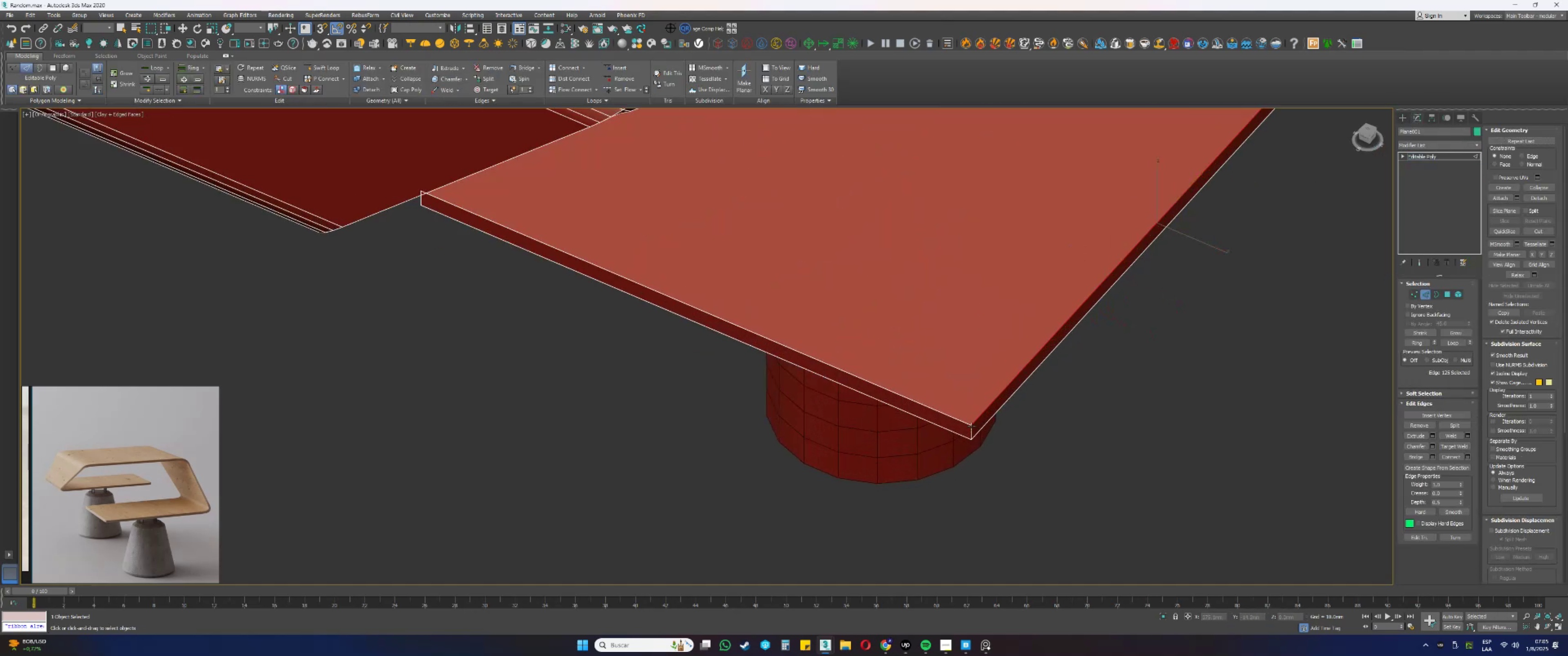 
left_click([970, 427])
 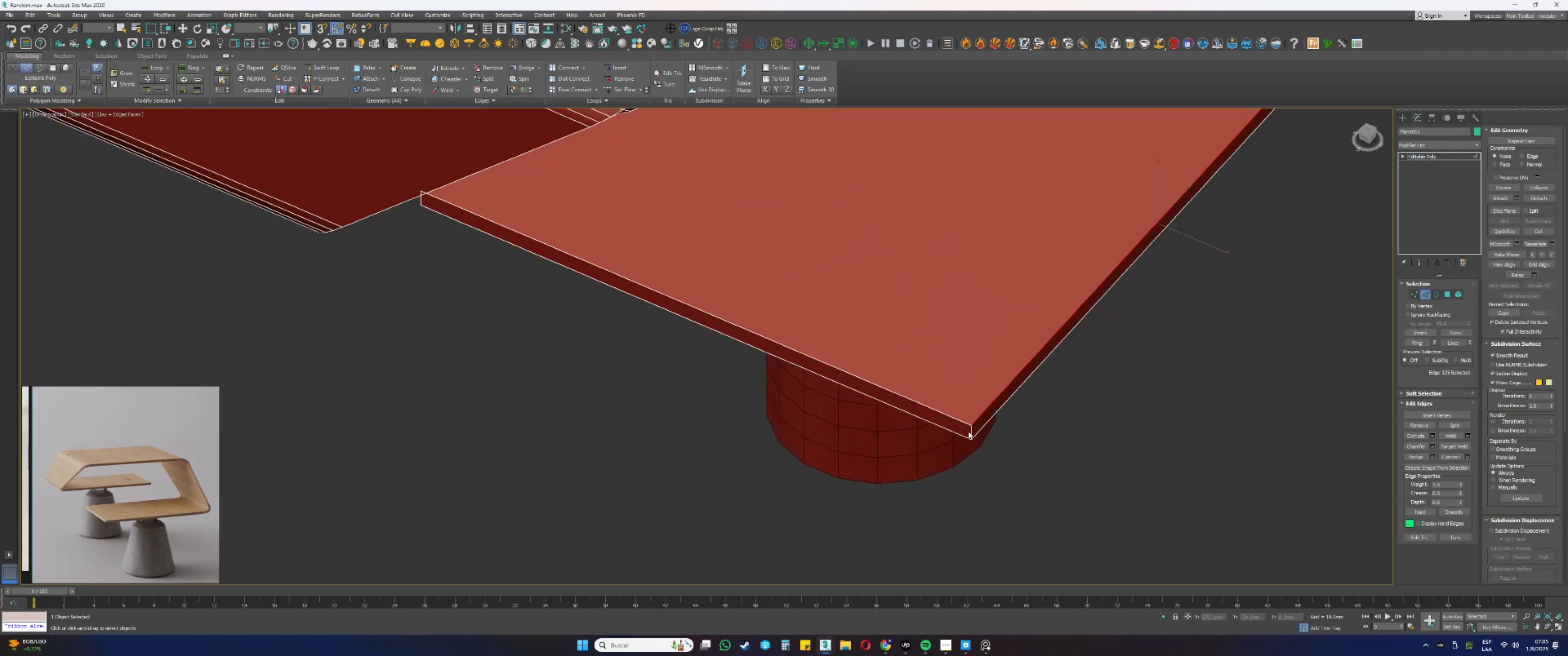 
left_click([971, 430])
 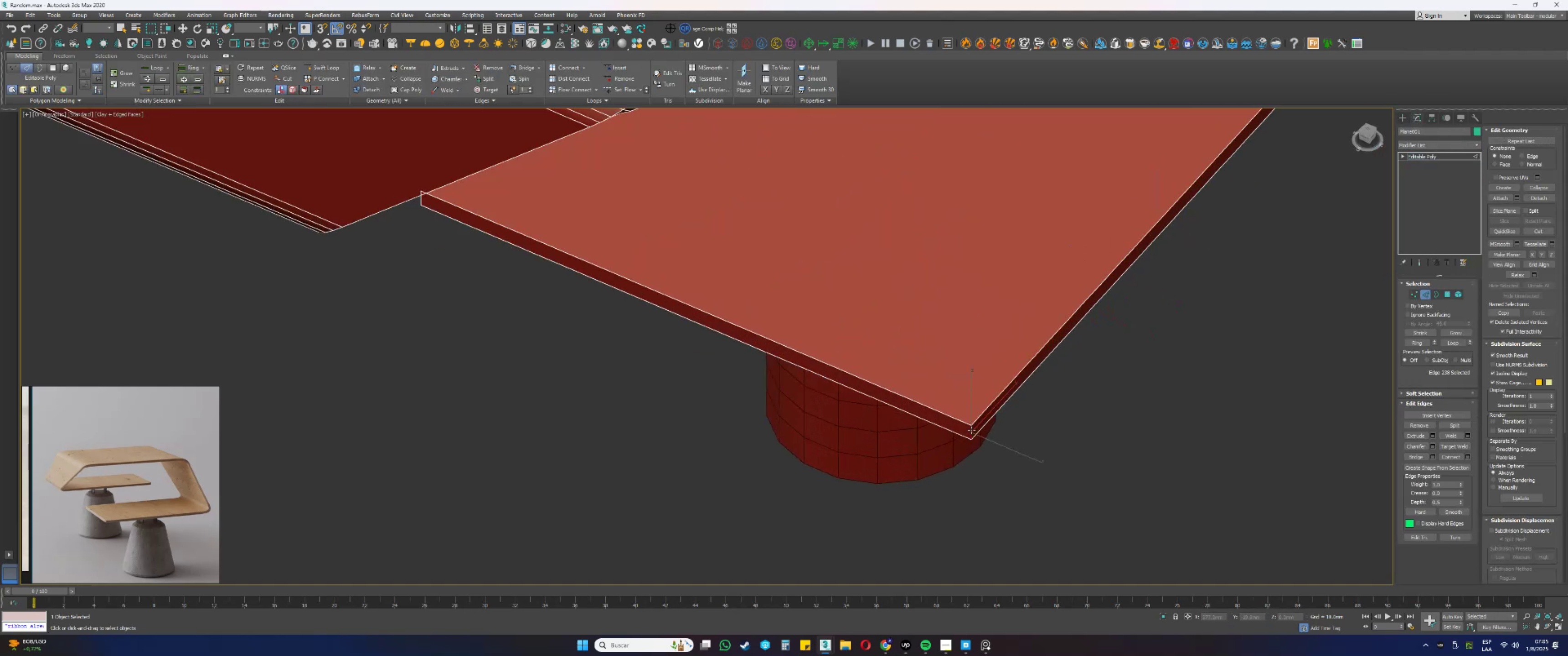 
scroll: coordinate [967, 380], scroll_direction: down, amount: 1.0
 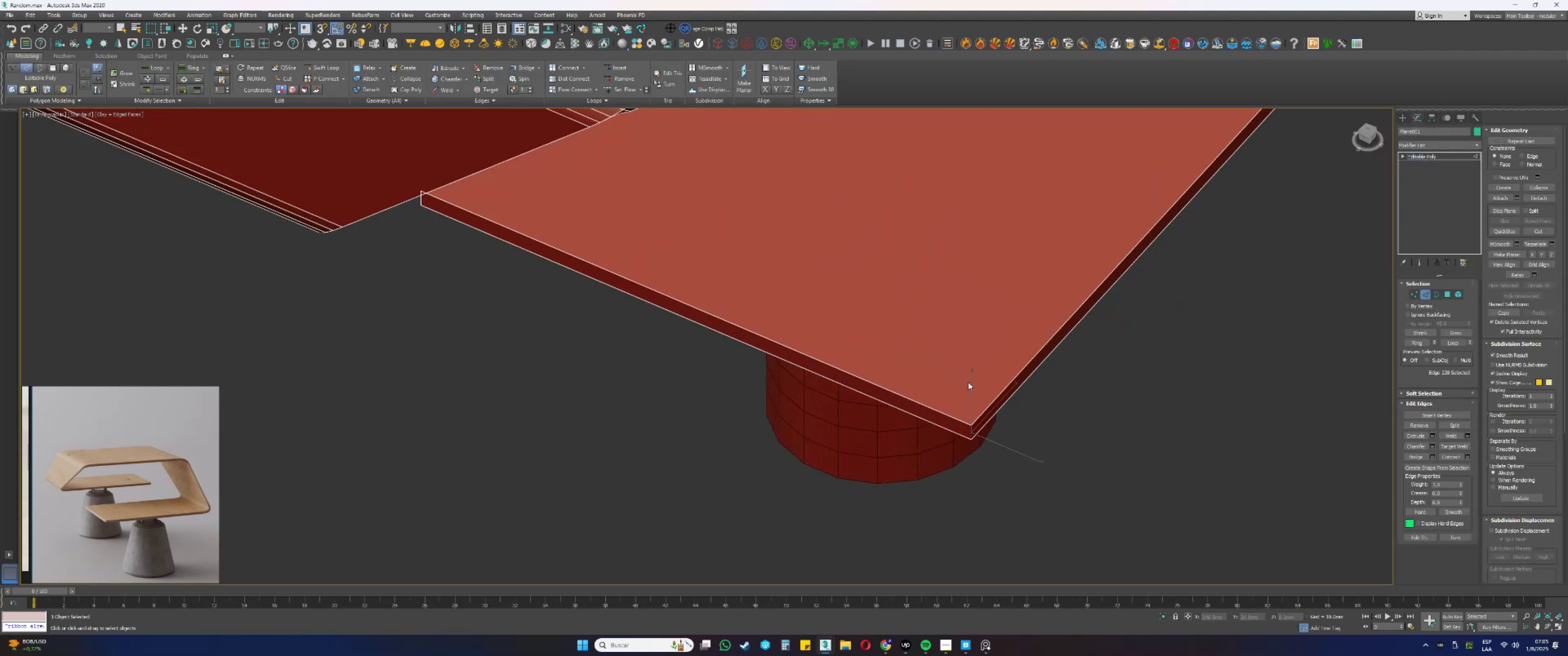 
key(Alt+AltLeft)
 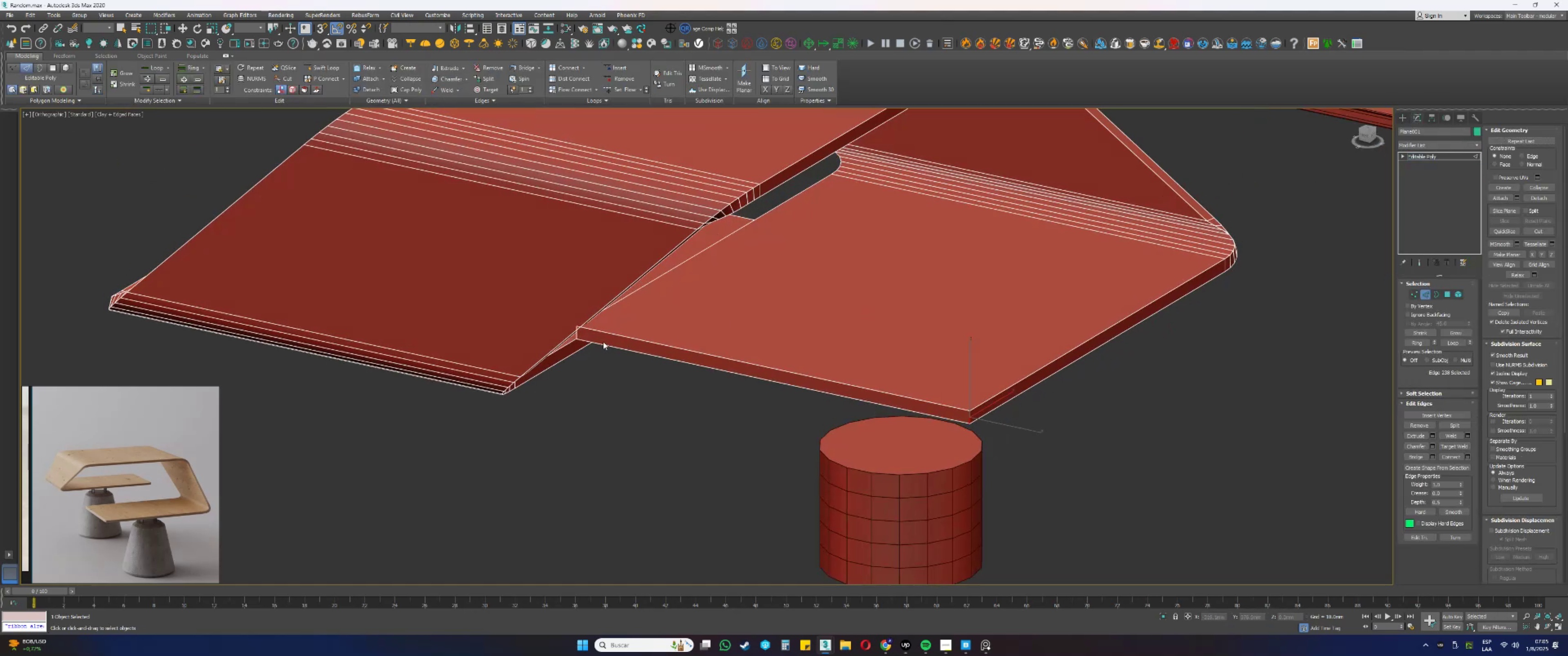 
scroll: coordinate [599, 332], scroll_direction: down, amount: 1.0
 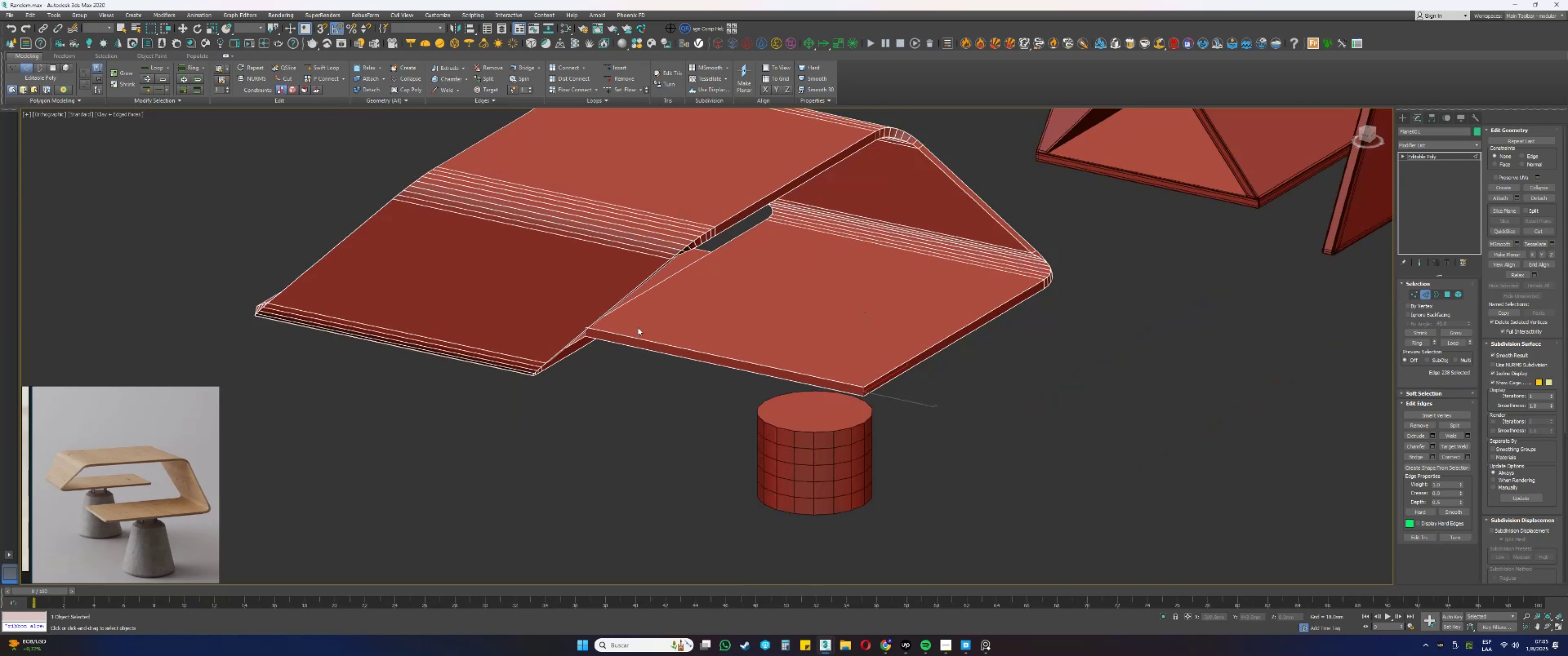 
hold_key(key=AltLeft, duration=0.39)
 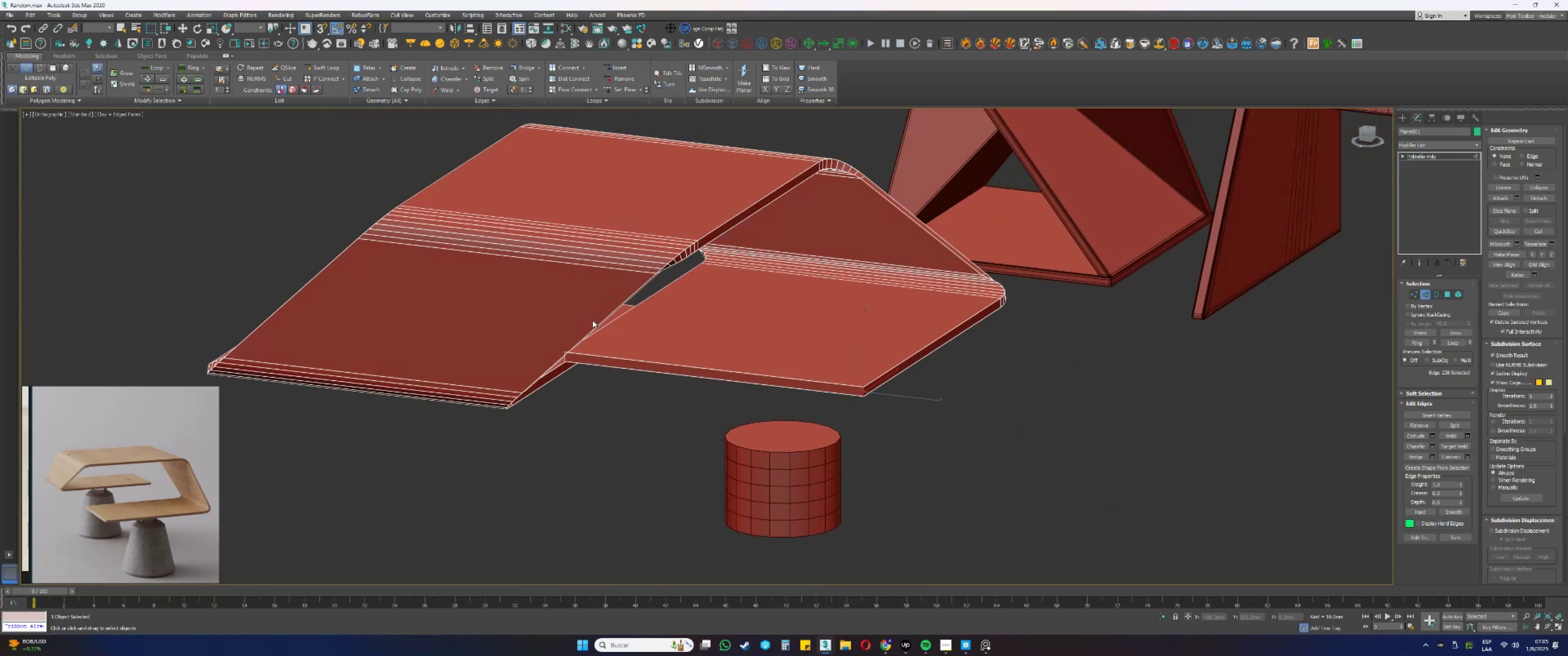 
hold_key(key=AltLeft, duration=0.33)
 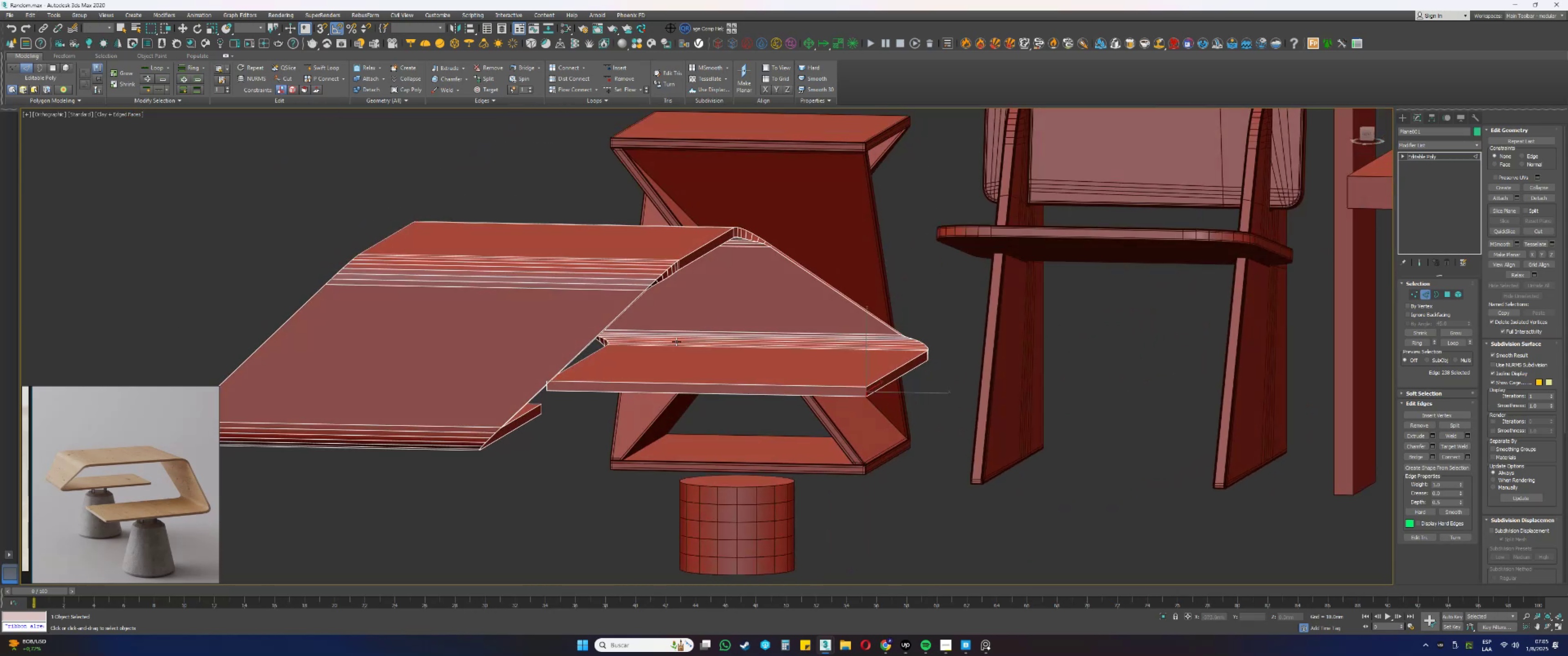 
key(Alt+AltLeft)
 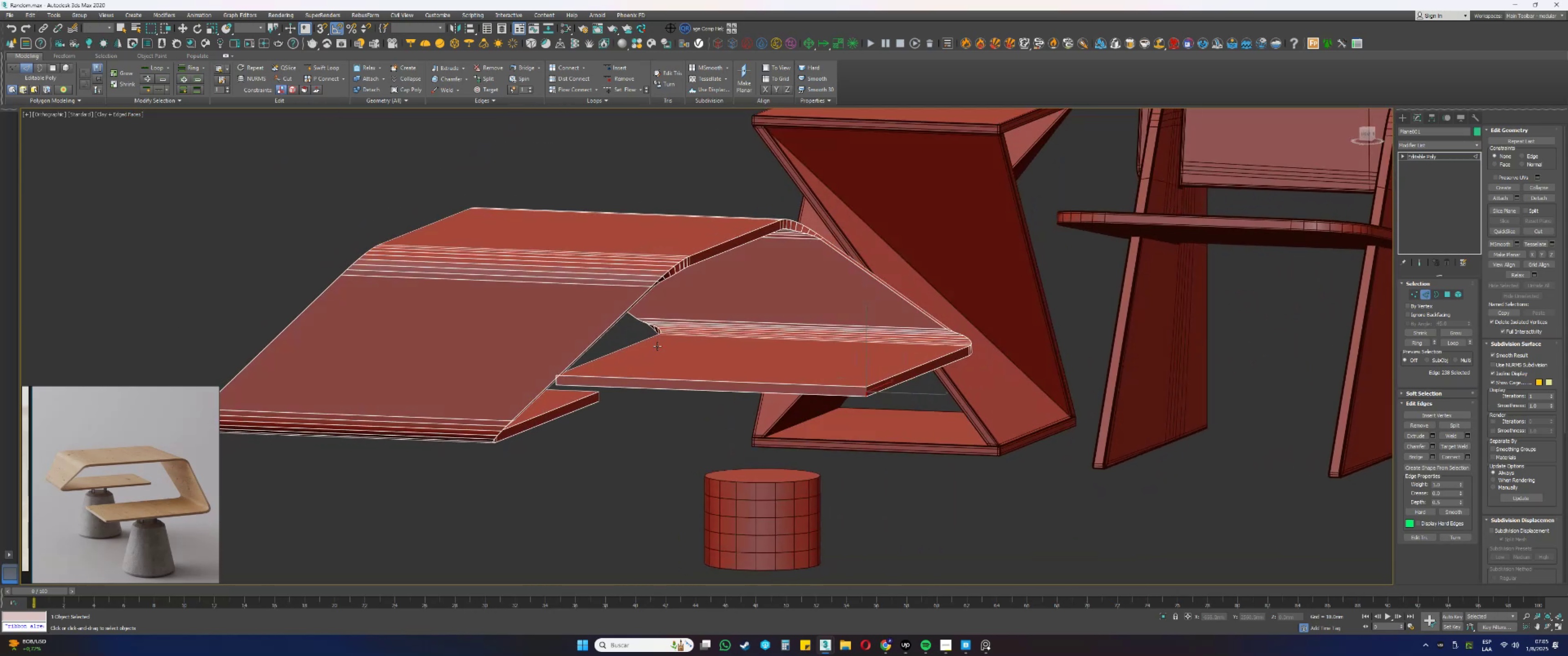 
key(1)
 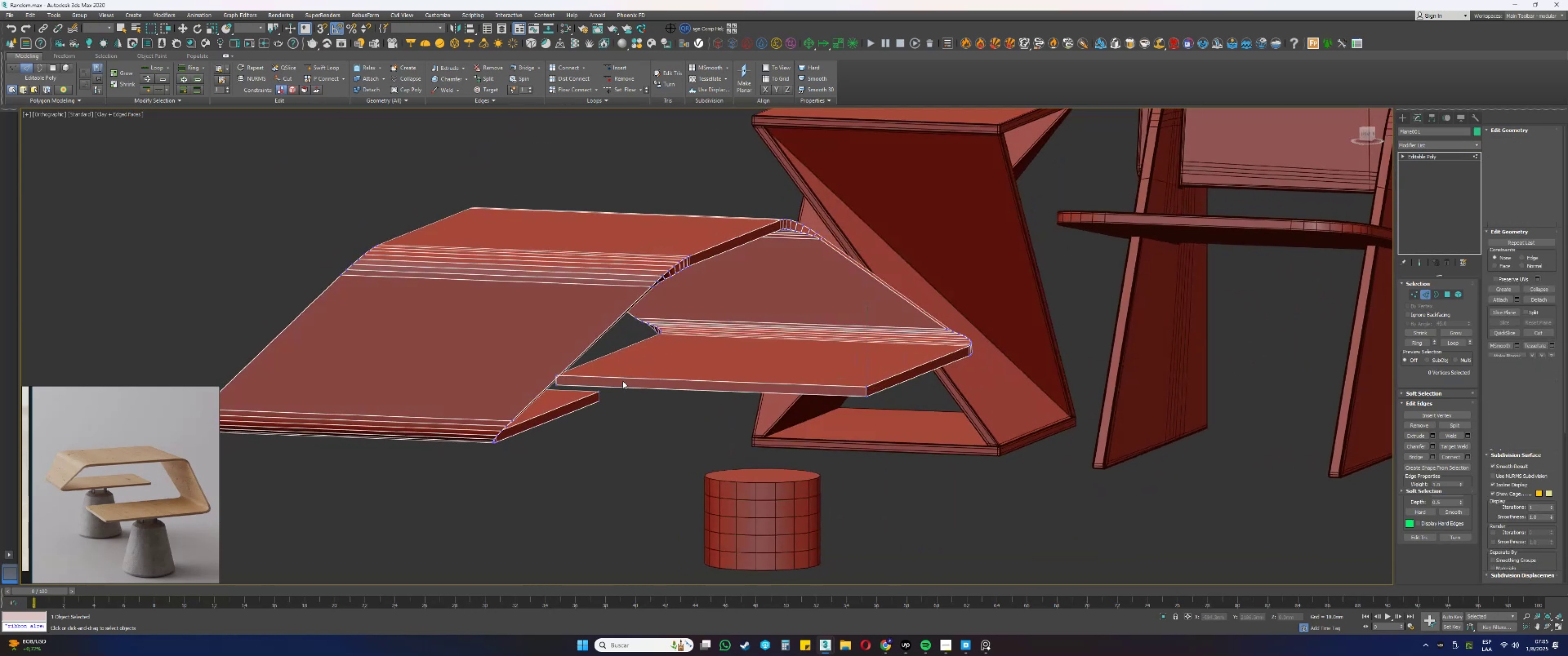 
key(F3)
 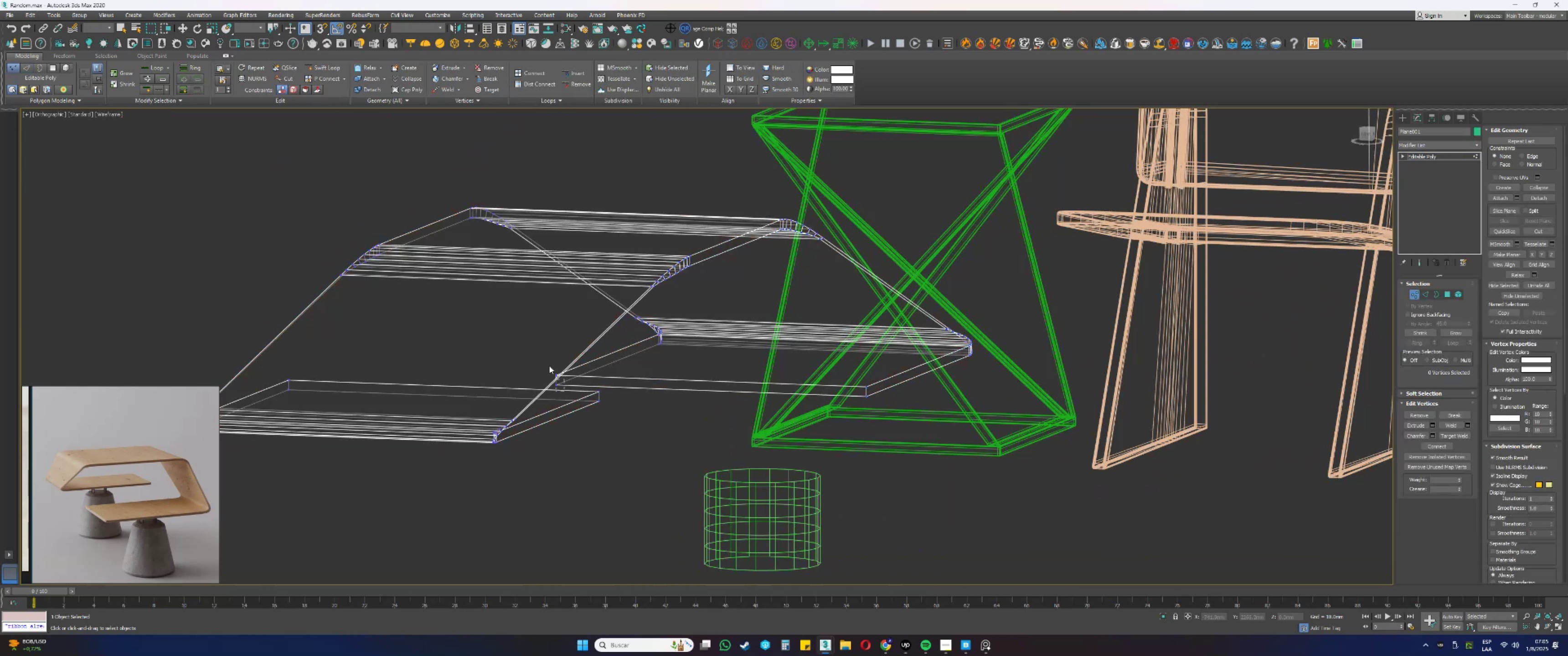 
hold_key(key=ControlLeft, duration=0.75)
 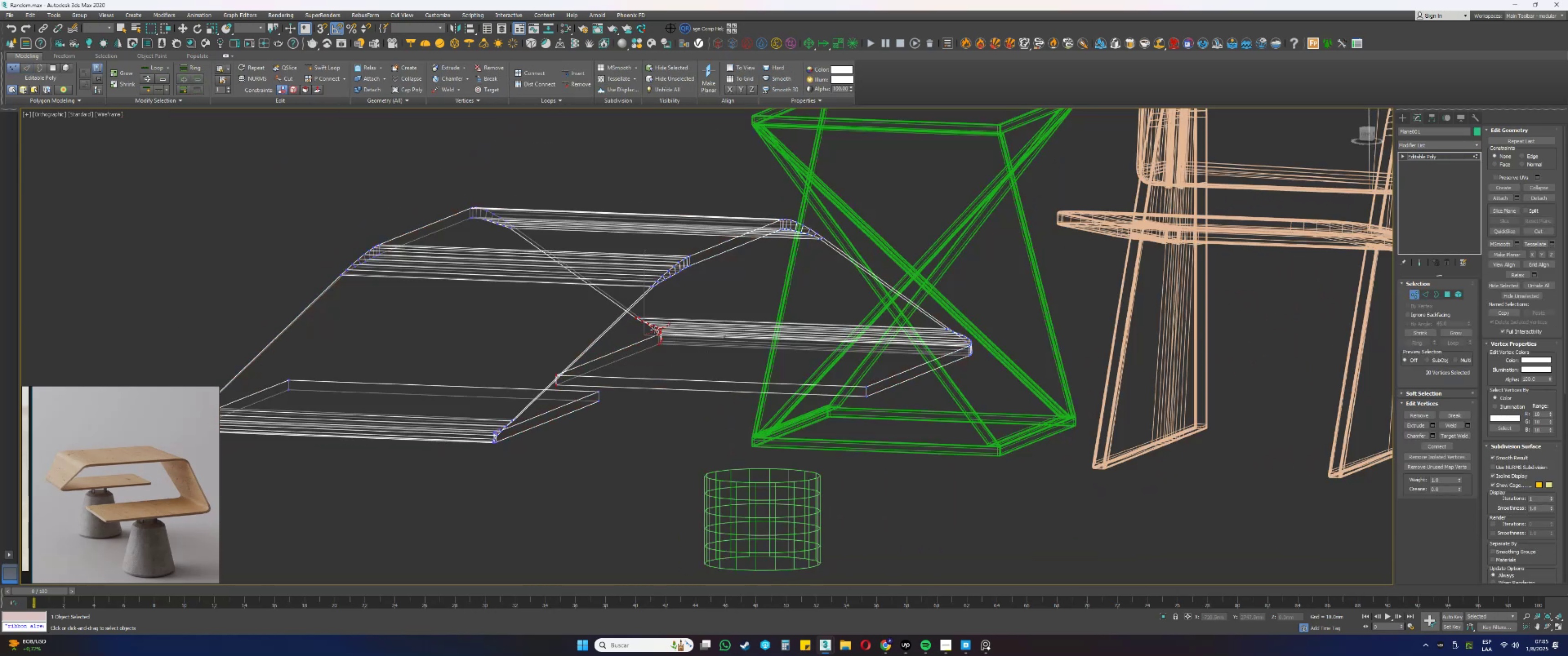 
key(W)
 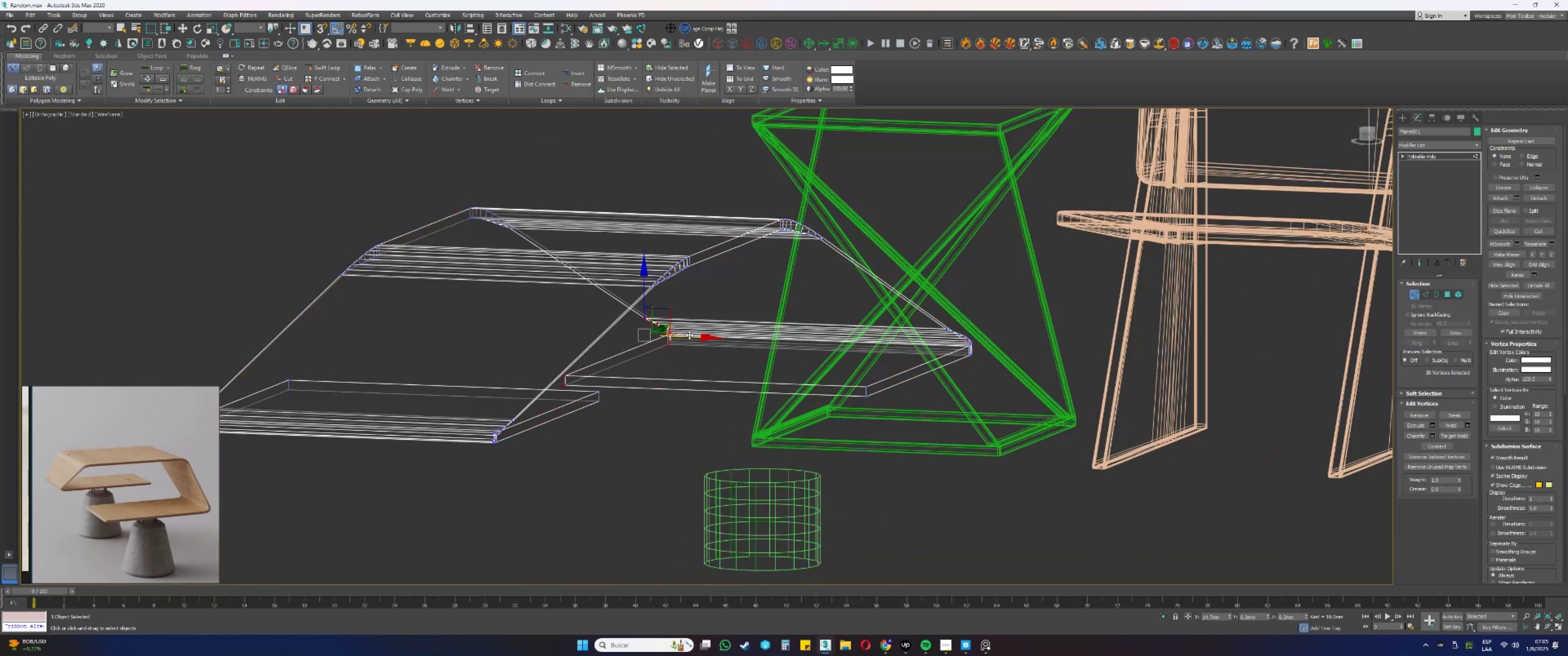 
key(F3)
 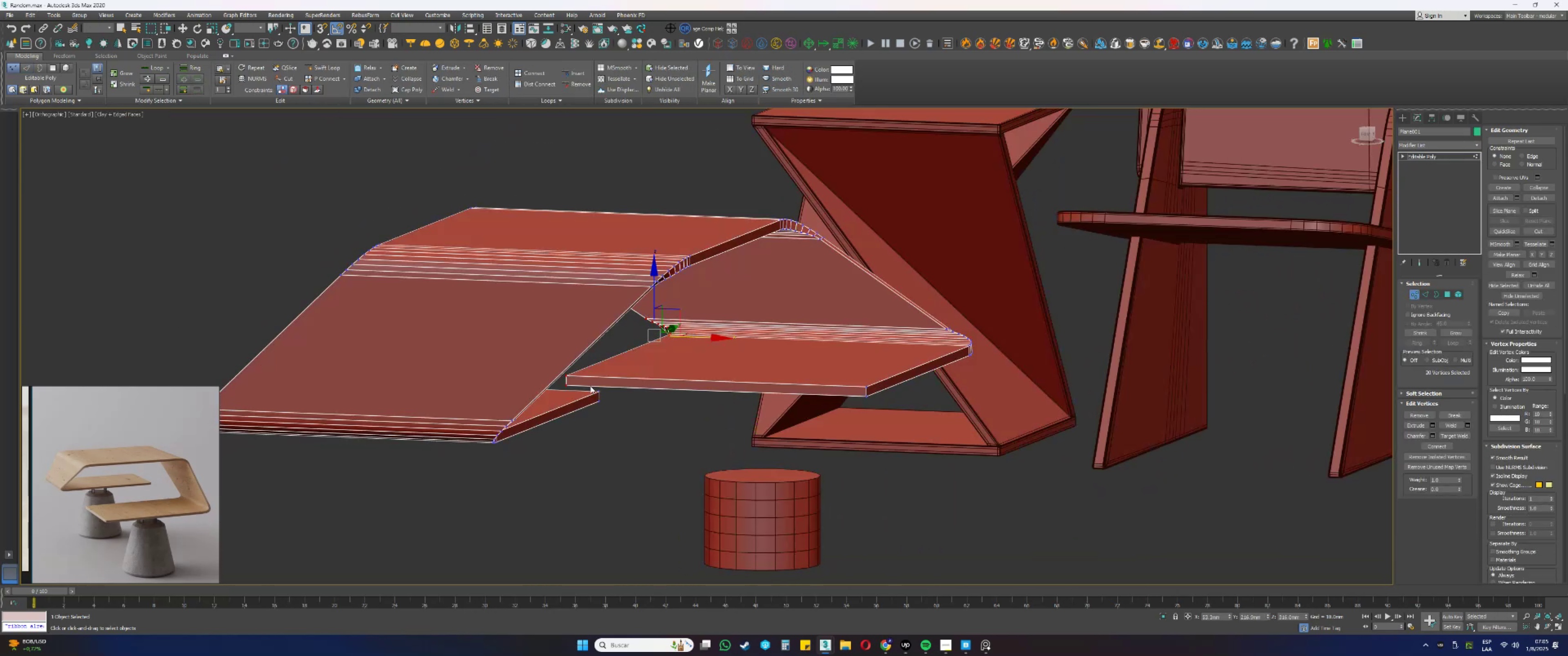 
key(2)
 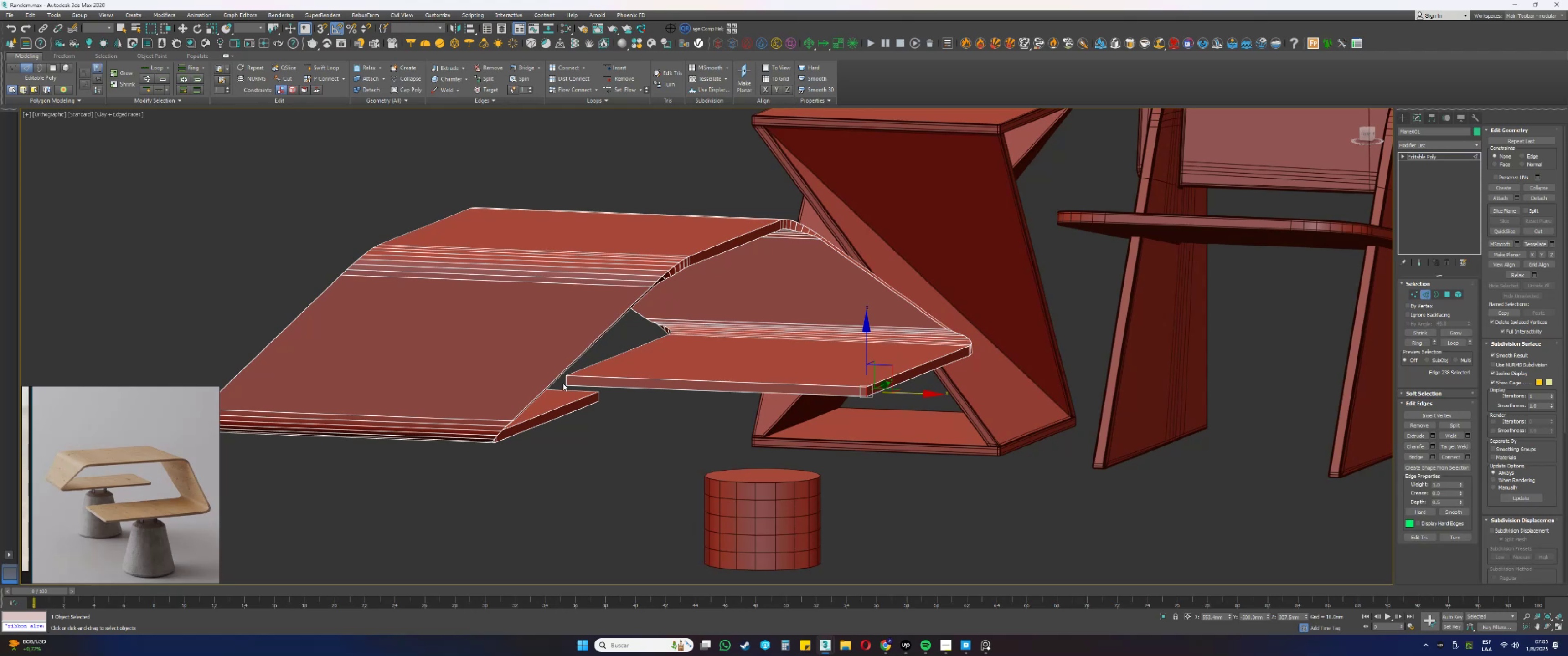 
left_click([566, 380])
 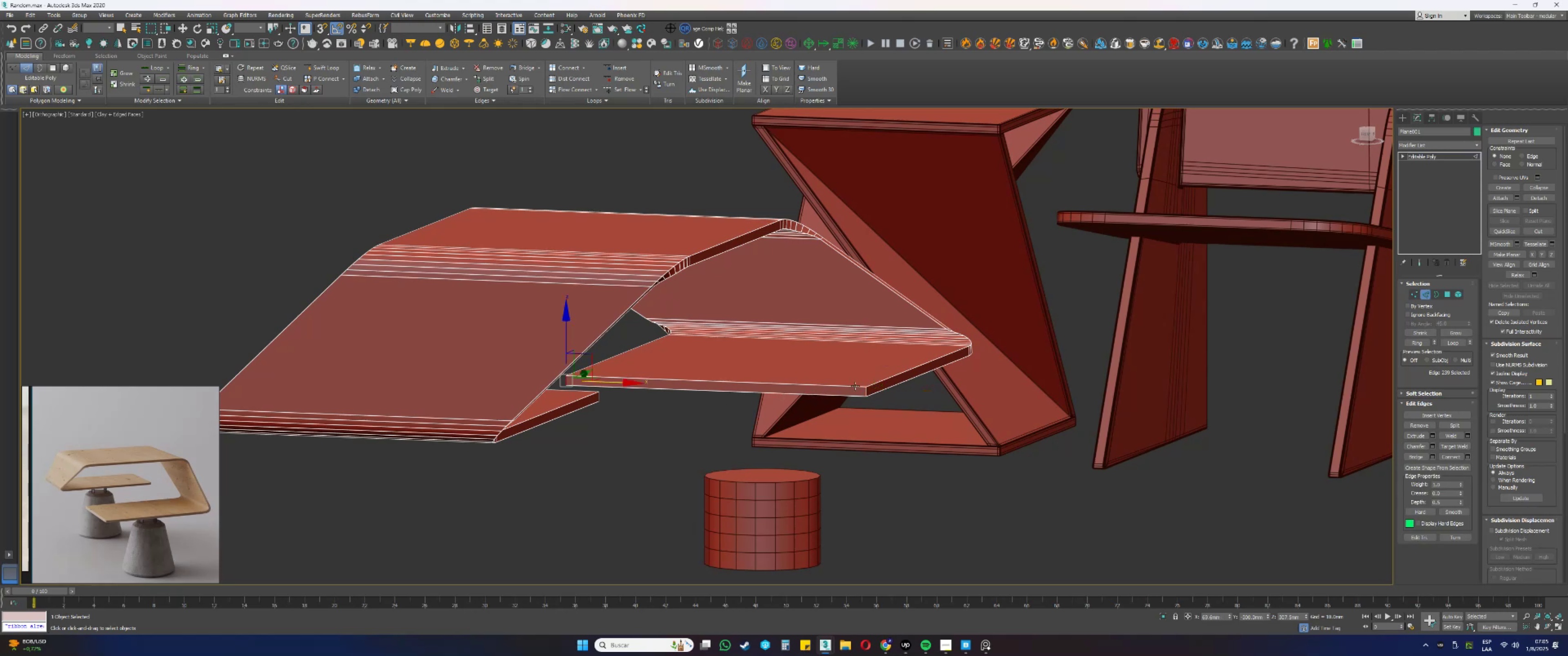 
hold_key(key=ControlLeft, duration=0.48)
left_click([866, 392])
 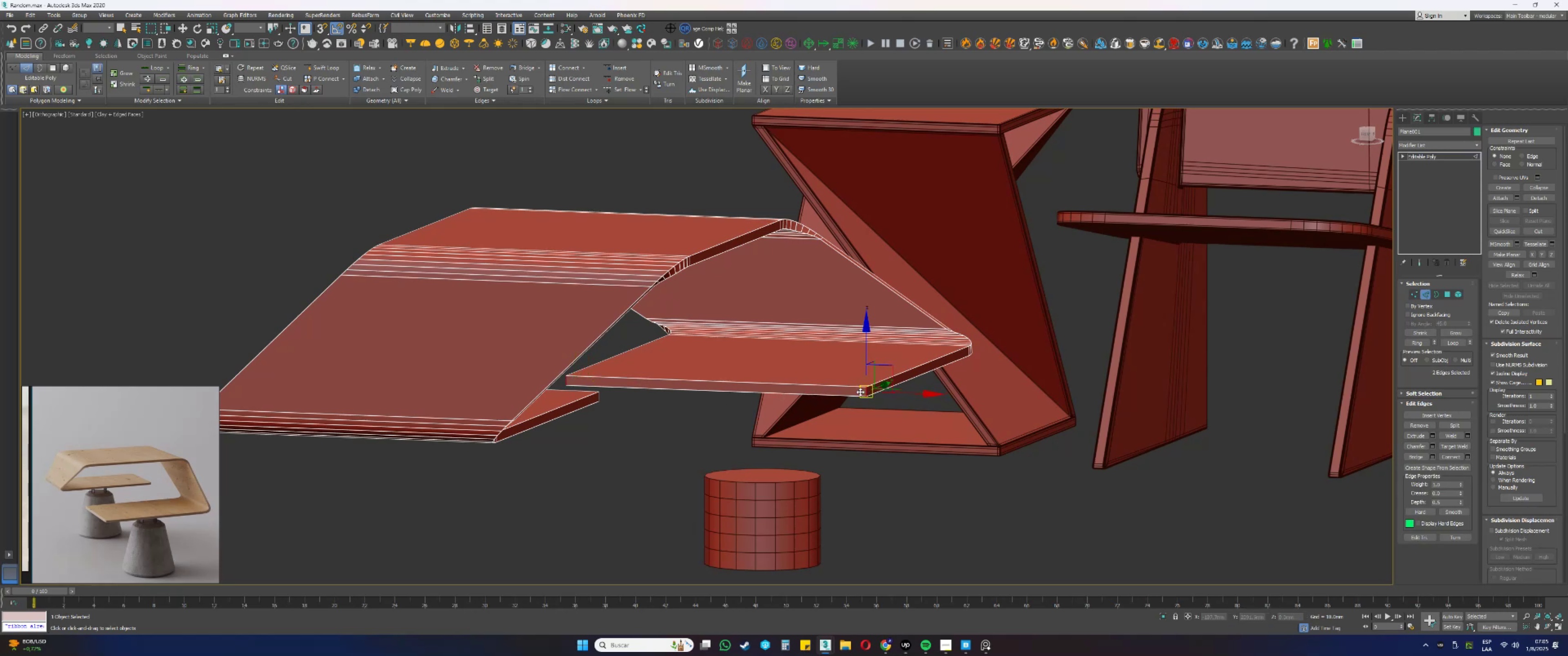 
hold_key(key=AltLeft, duration=0.84)
 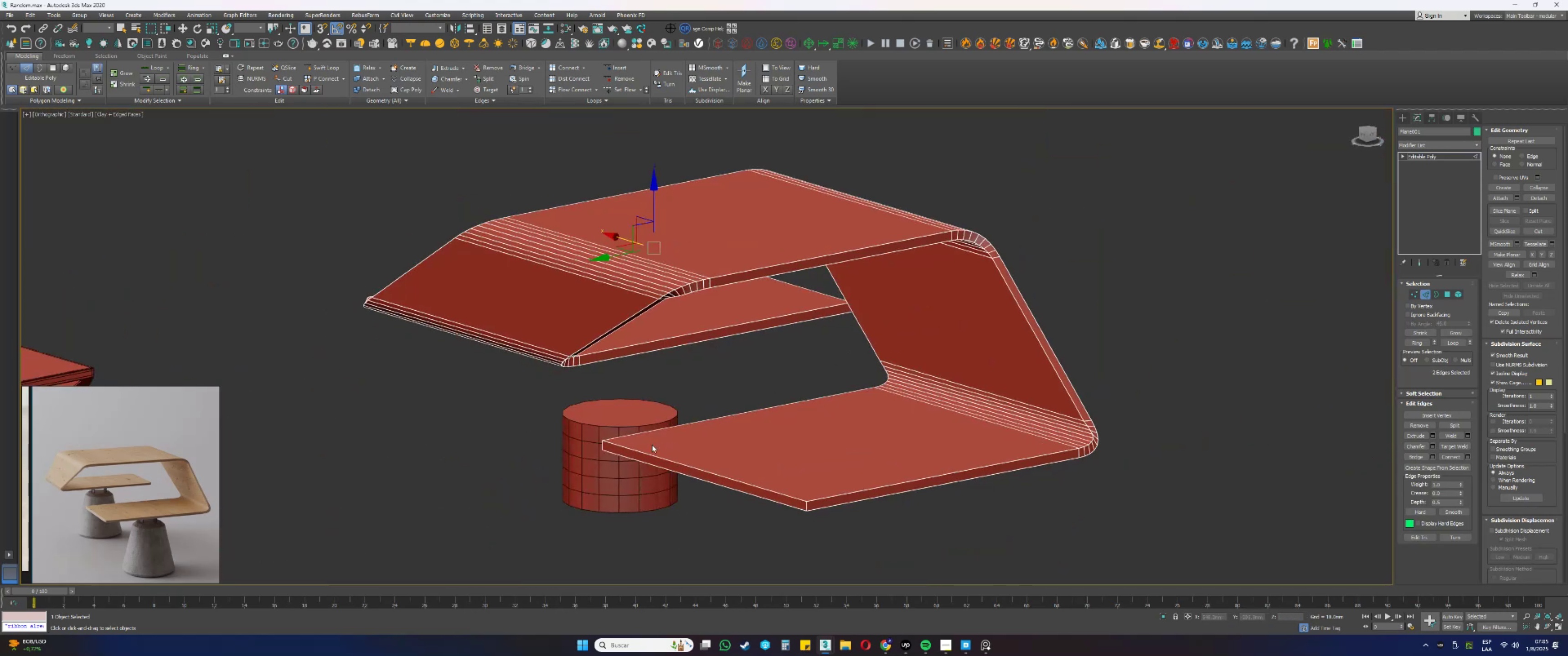 
hold_key(key=ControlLeft, duration=1.16)
 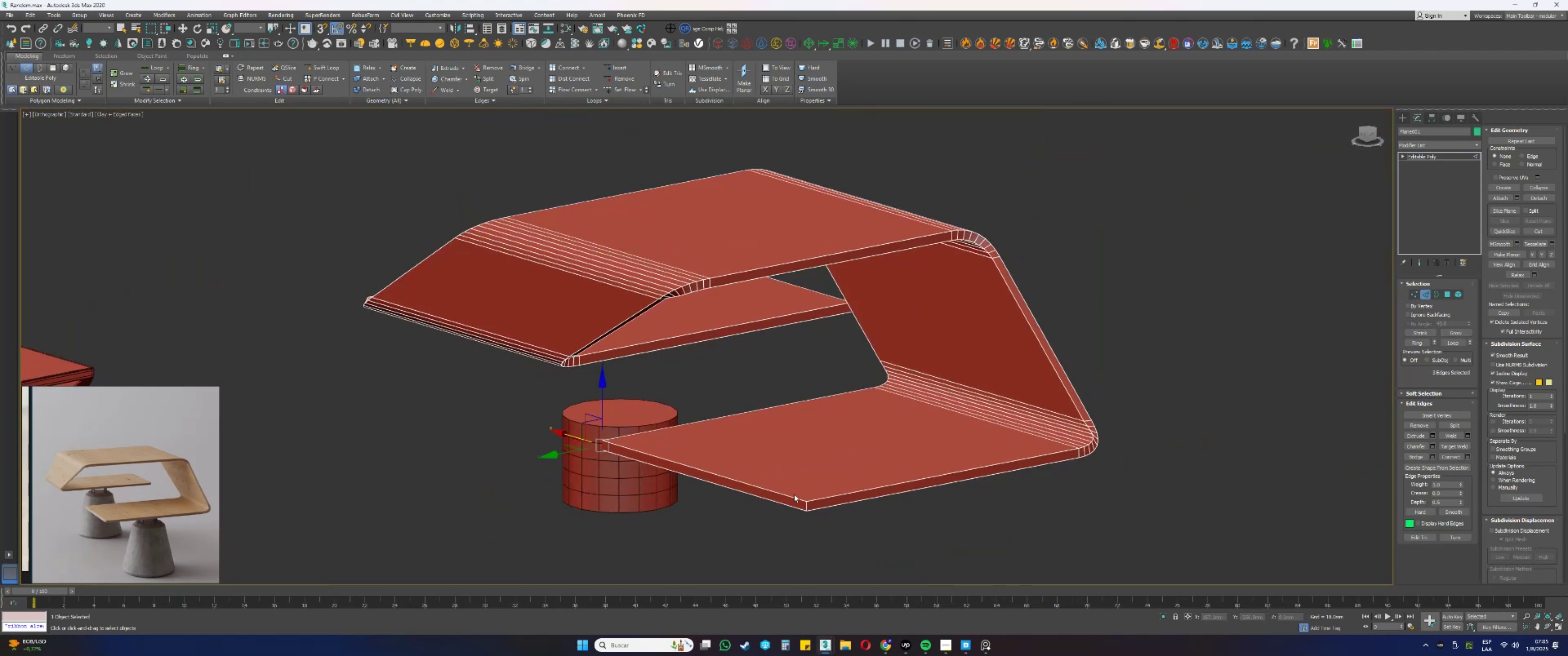 
hold_key(key=ControlLeft, duration=0.68)
left_click([806, 508])
 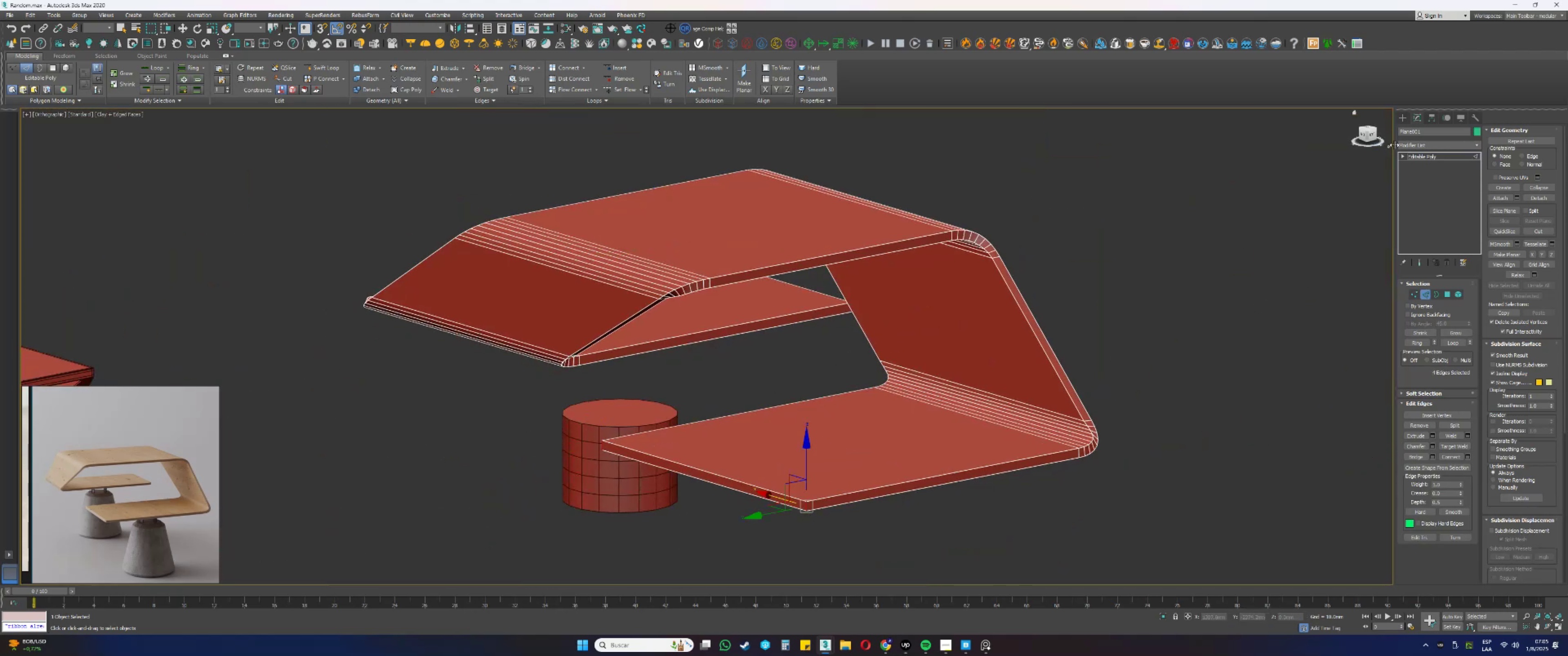 
type(qq)
 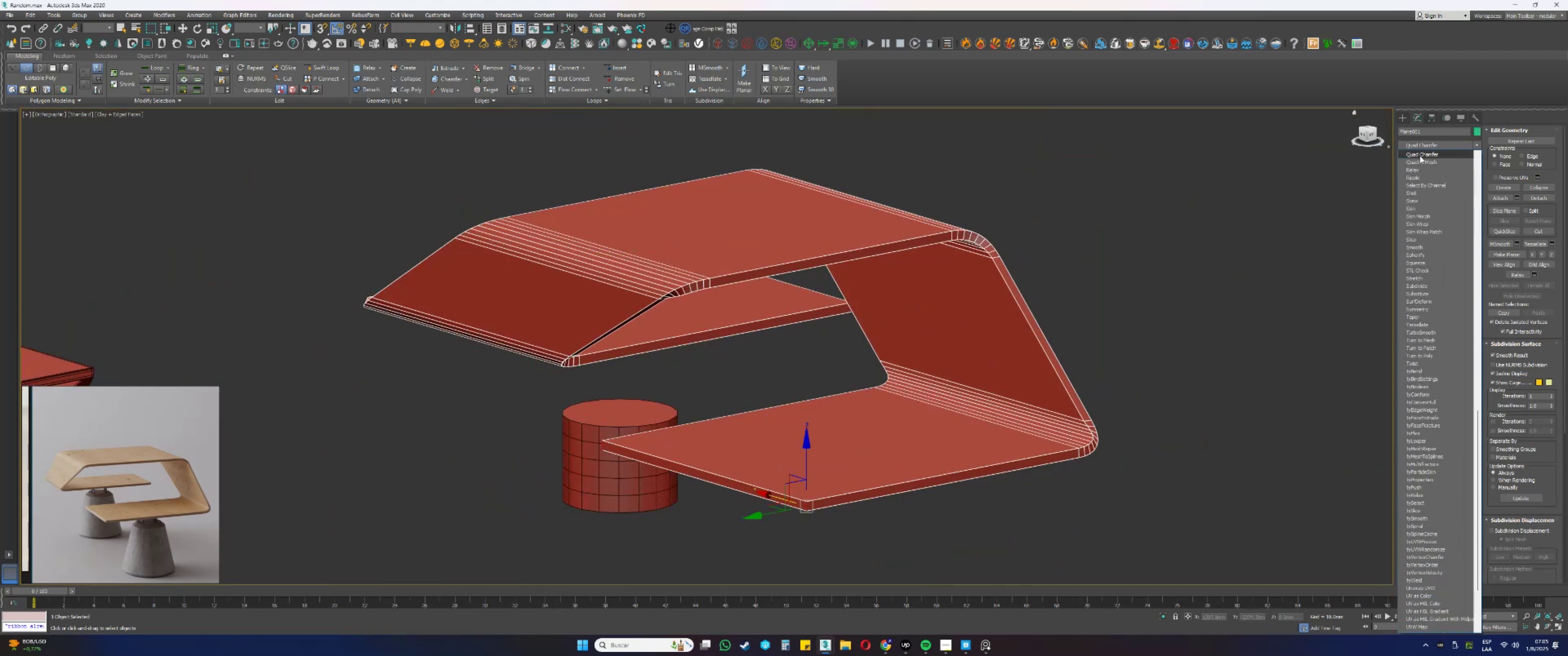 
left_click([1420, 156])
 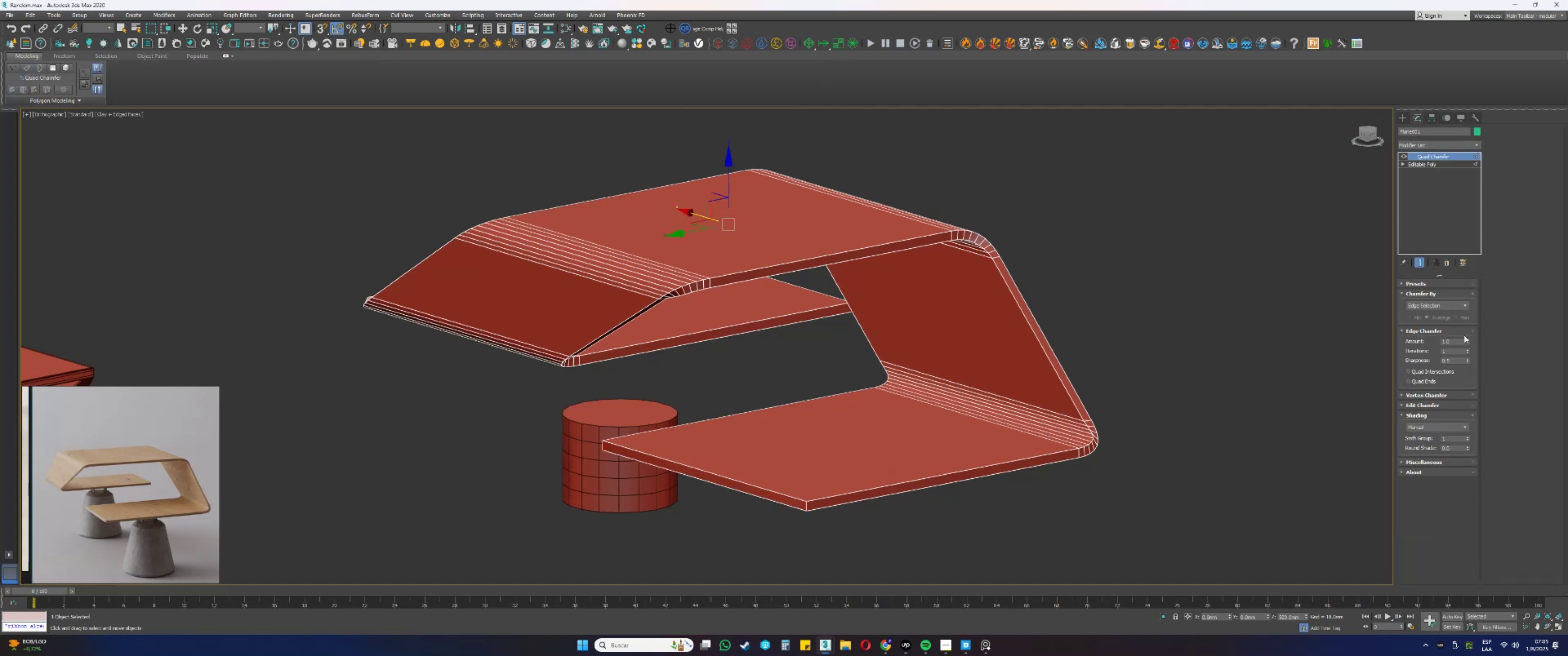 
key(Numpad2)
 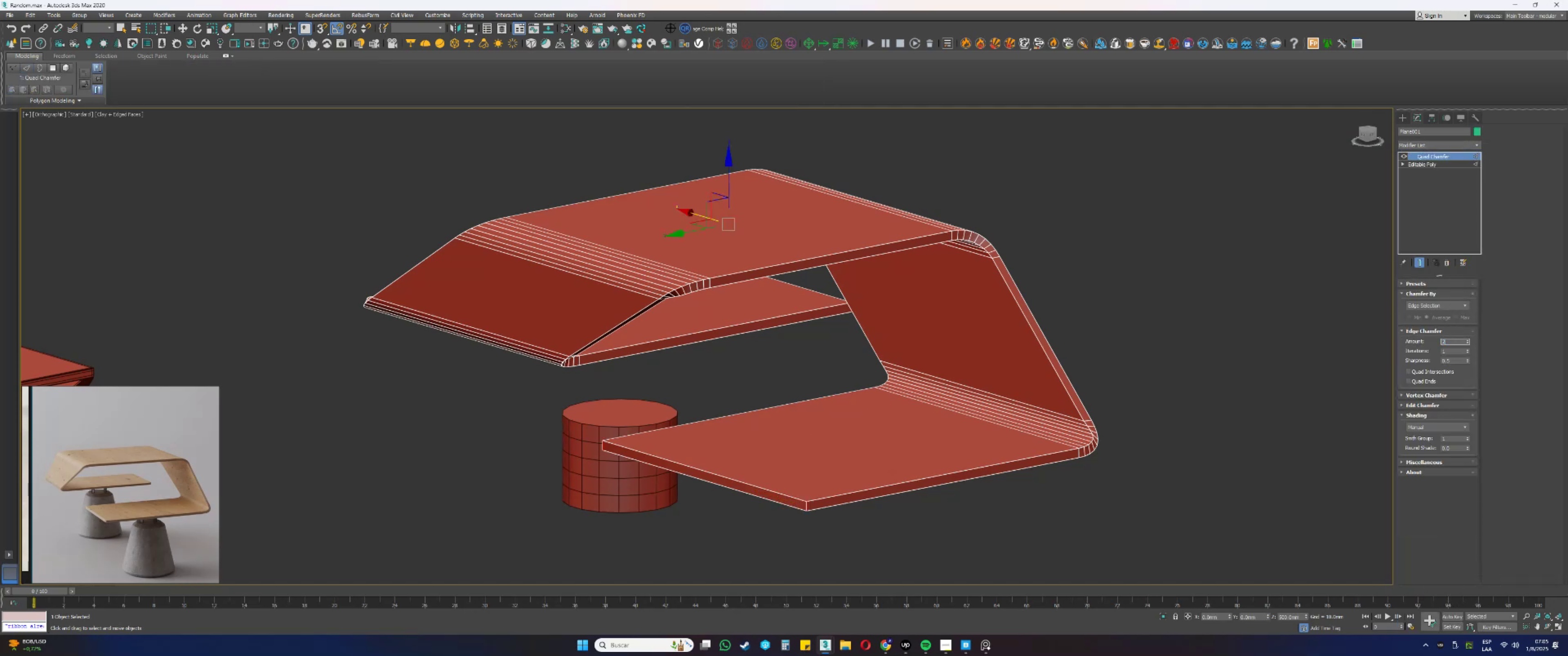 
key(Numpad0)
 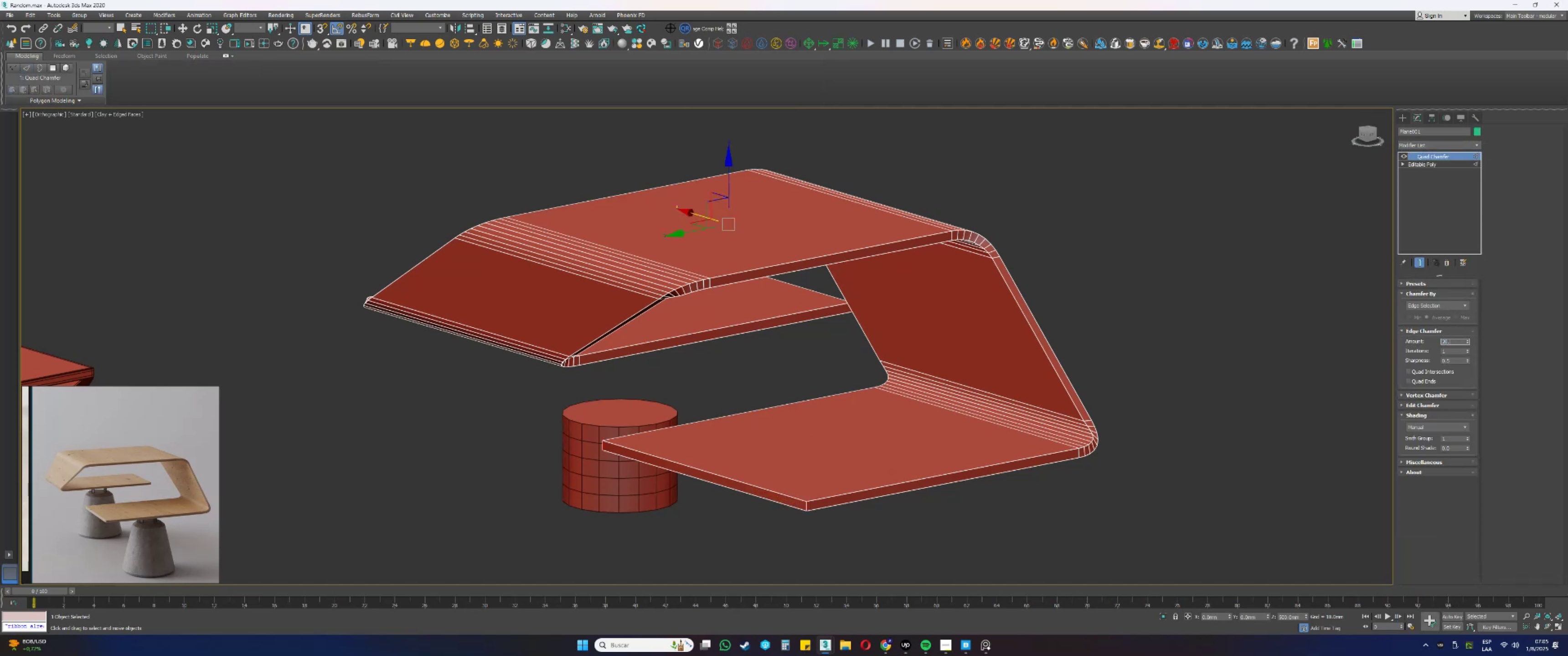 
key(NumpadDecimal)
 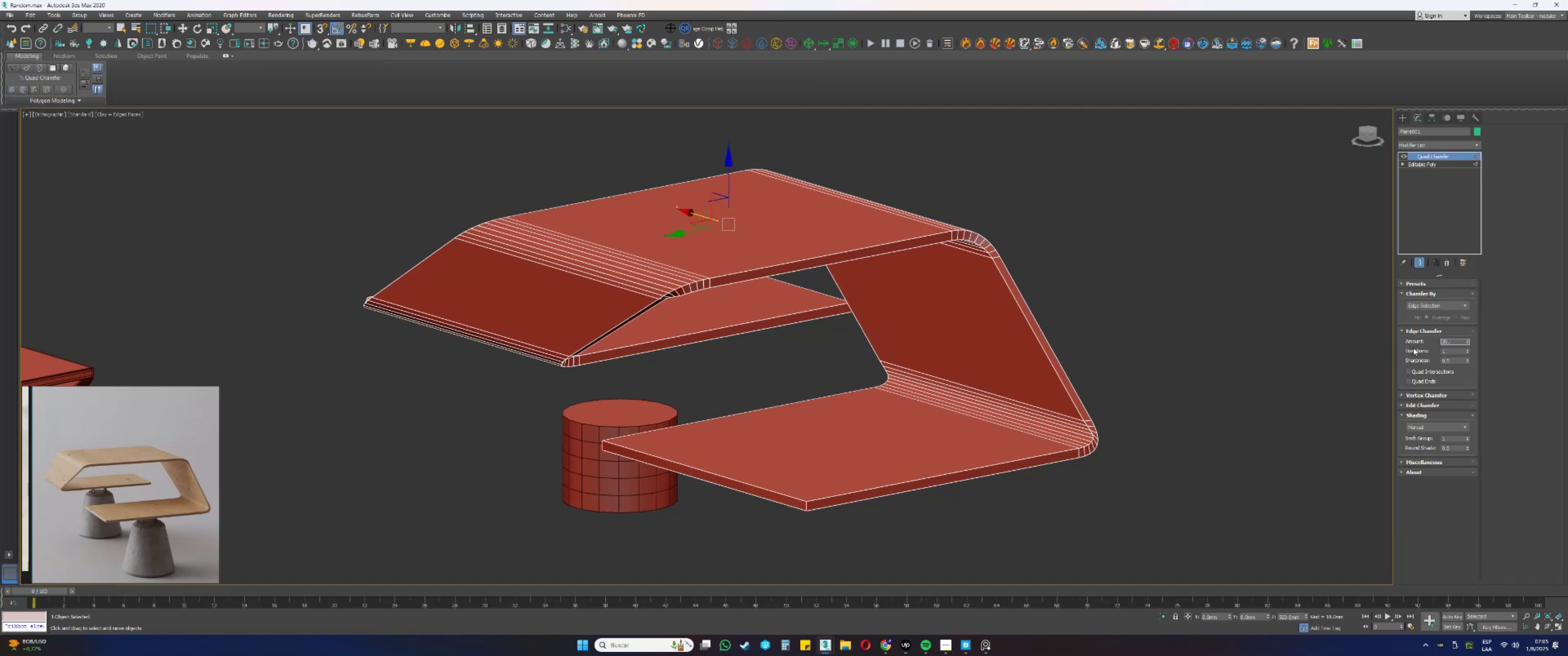 
key(Backspace)
 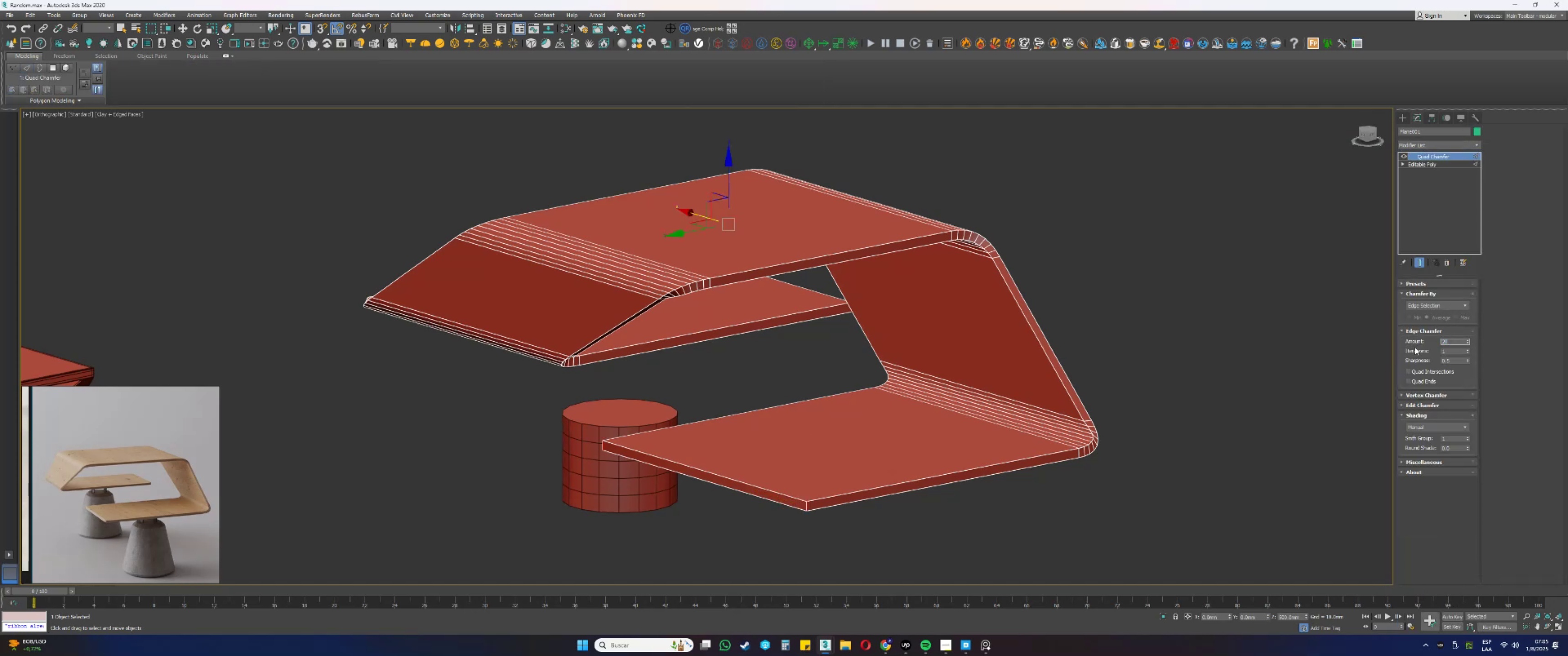 
key(NumpadEnter)
 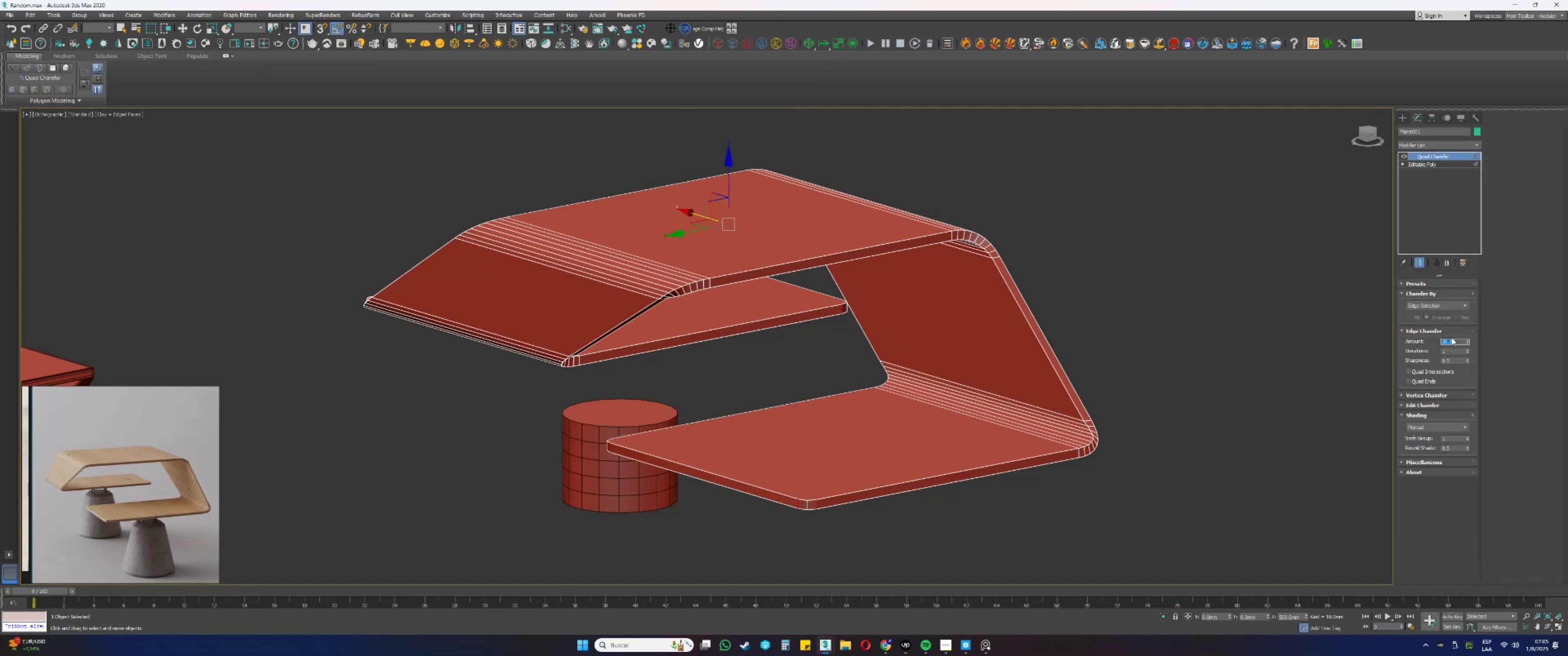 
key(Numpad3)
 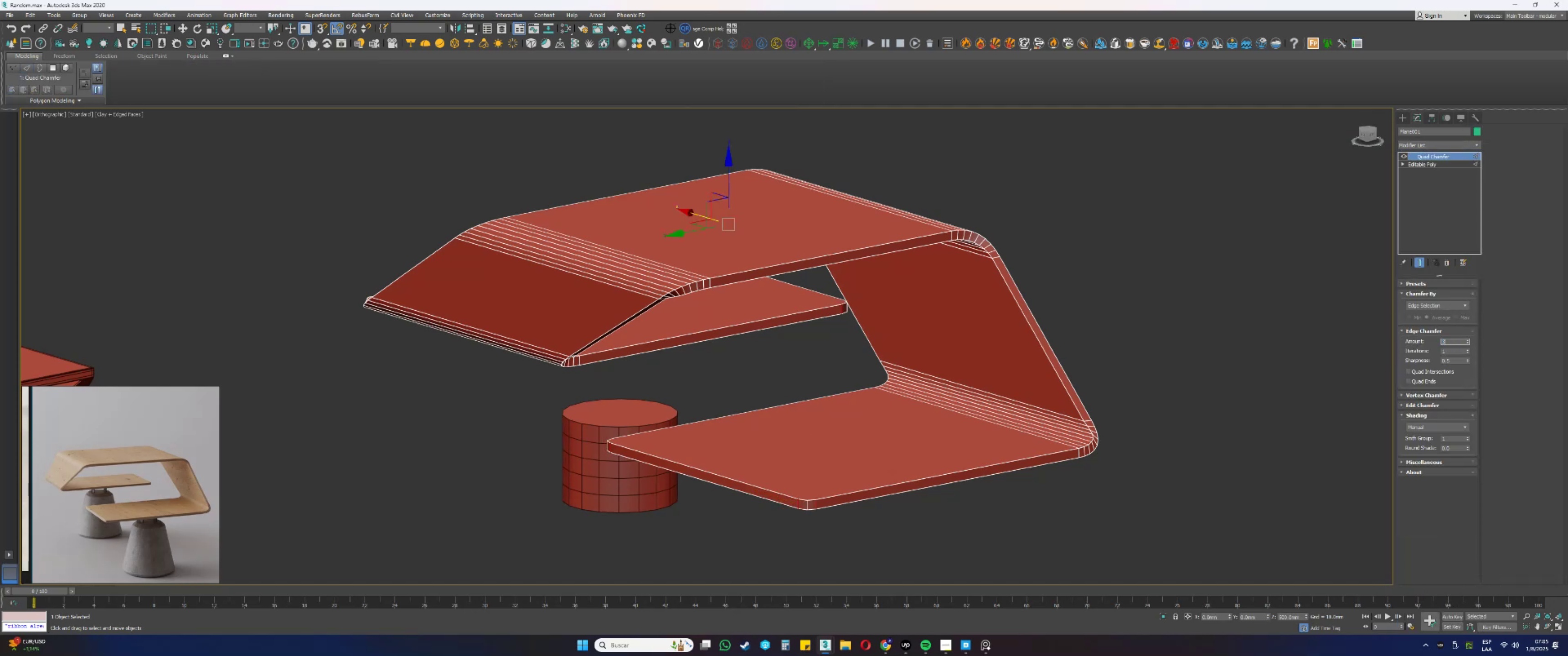 
key(Numpad0)
 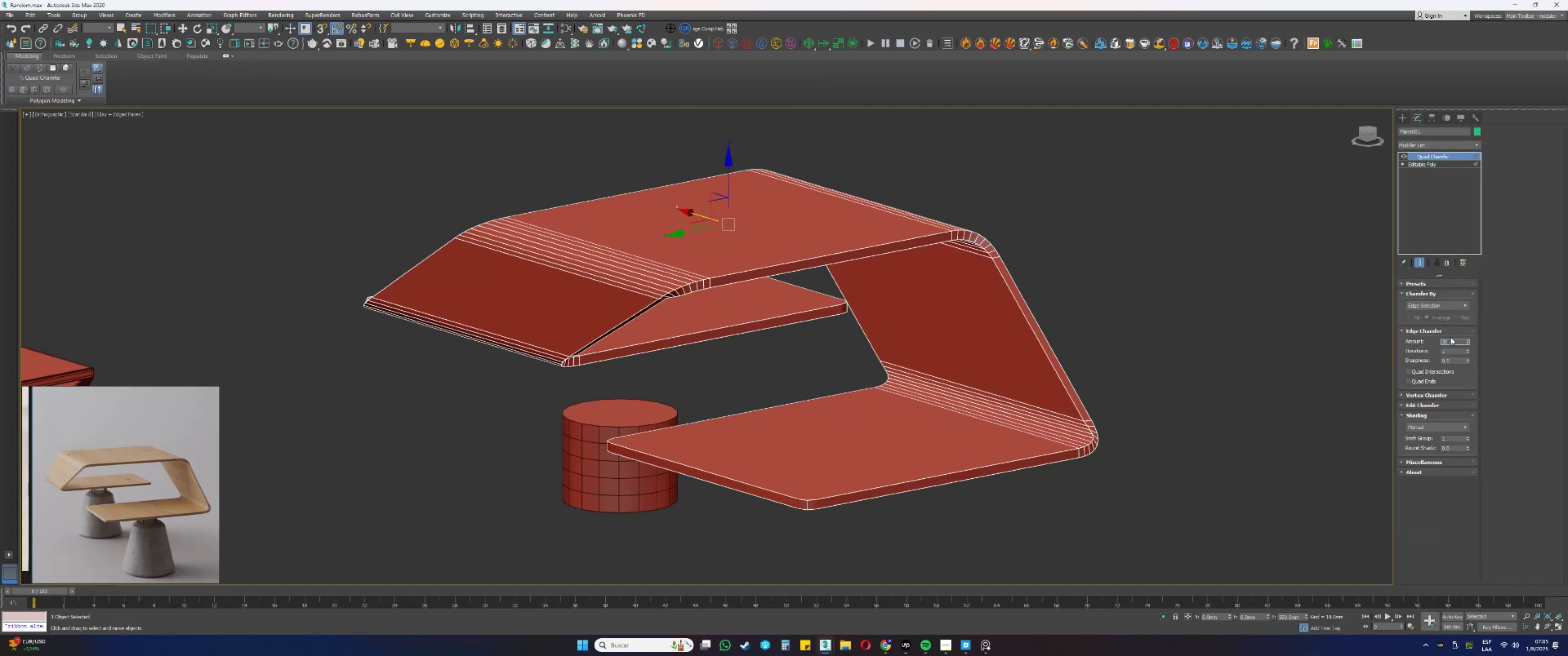 
key(NumpadEnter)
 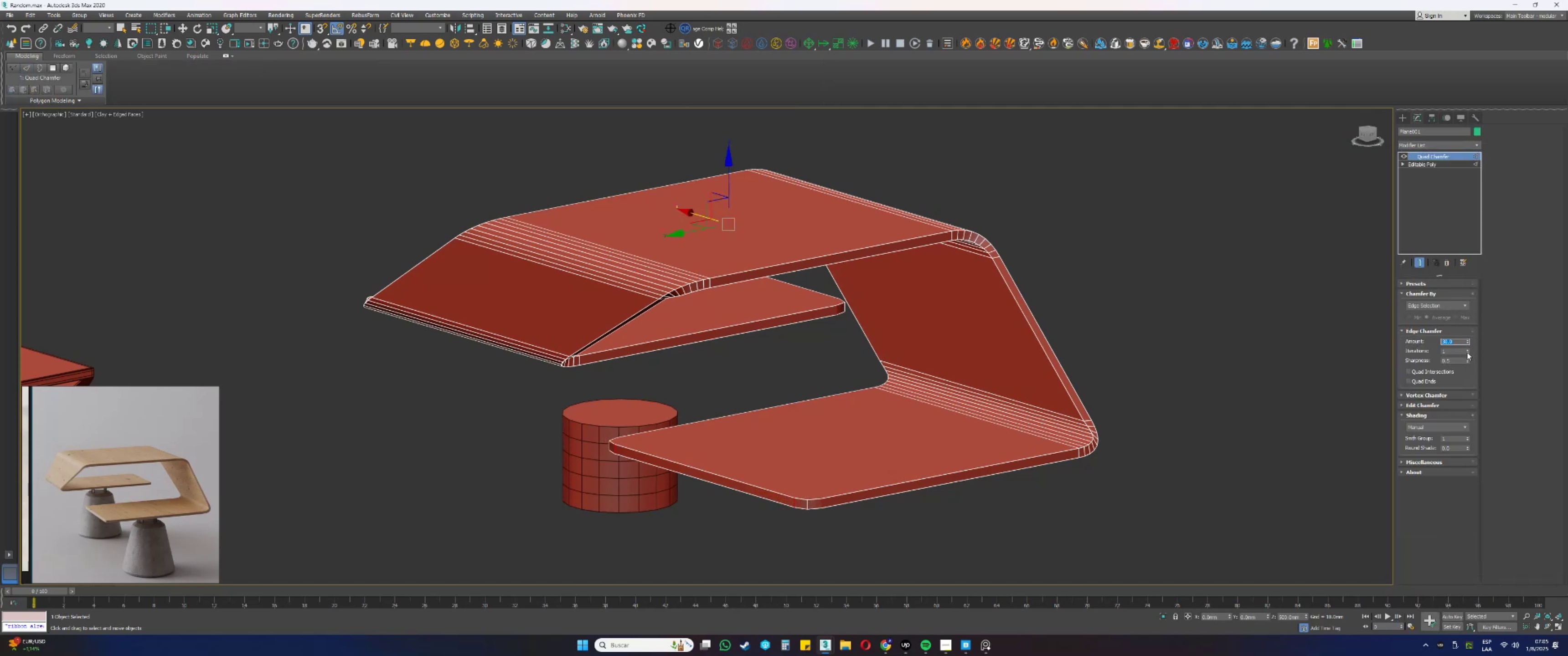 
double_click([1467, 349])
 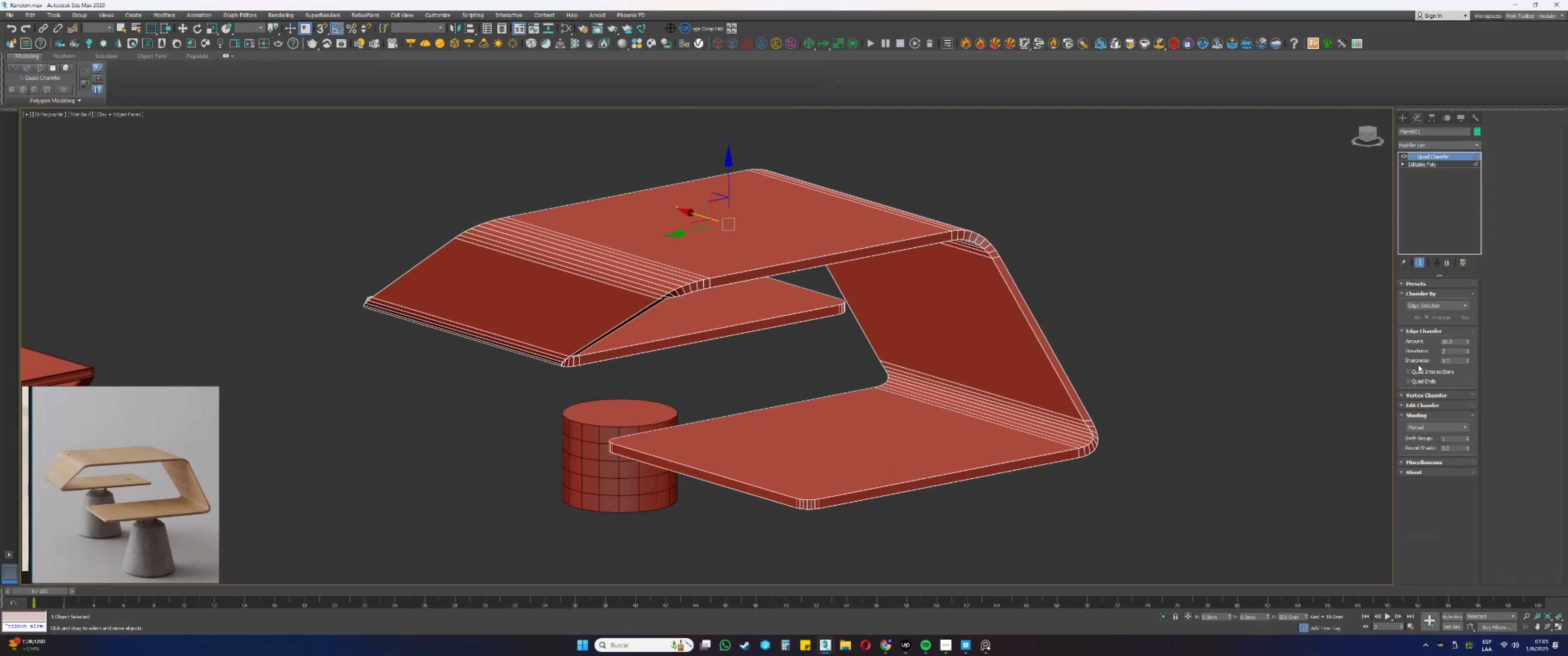 
hold_key(key=AltLeft, duration=0.38)
 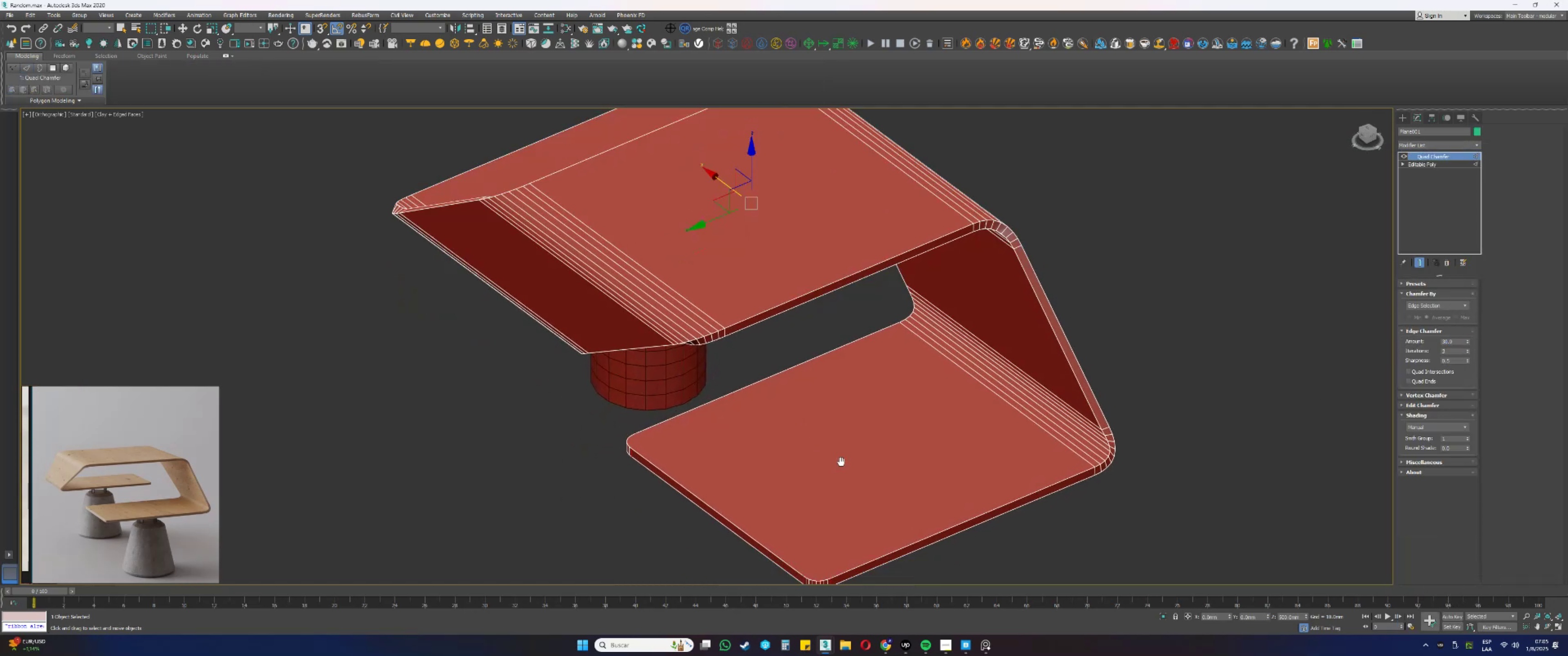 
key(Alt+AltLeft)
 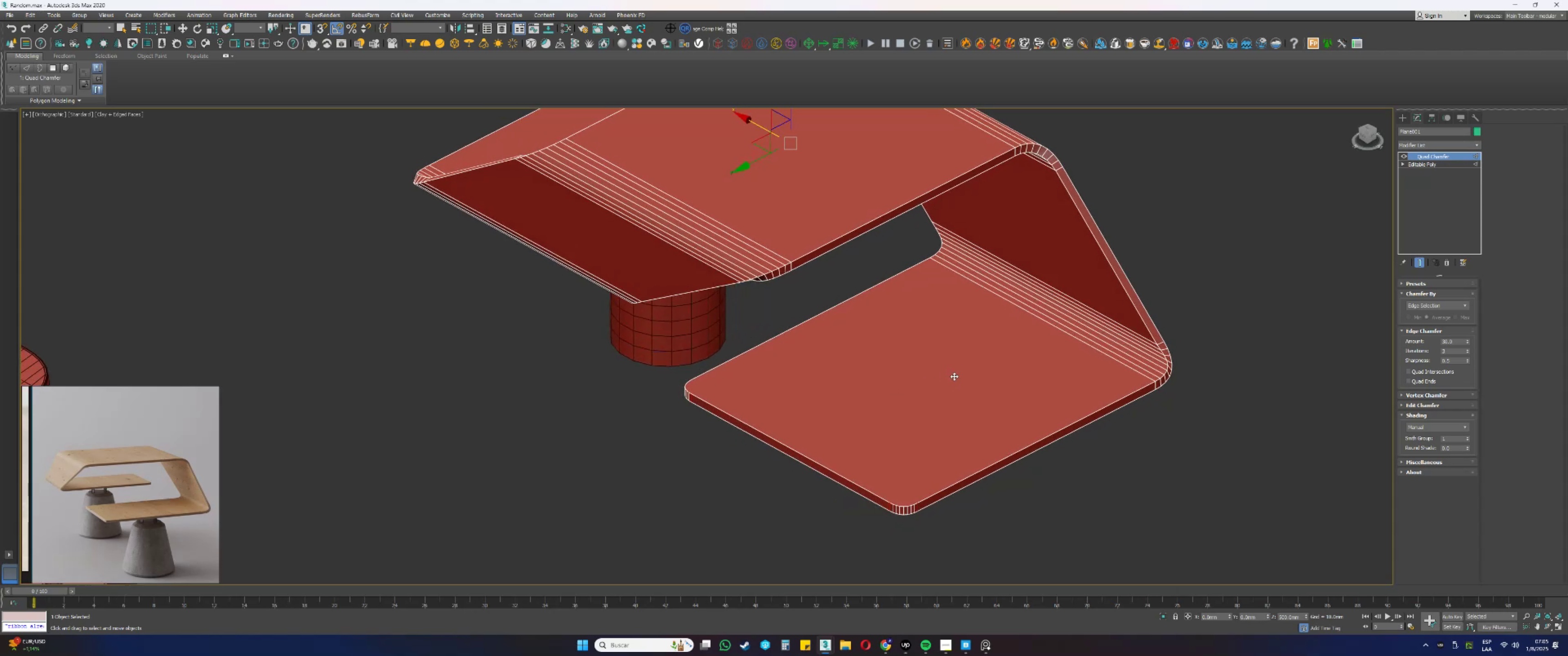 
hold_key(key=AltLeft, duration=0.56)
 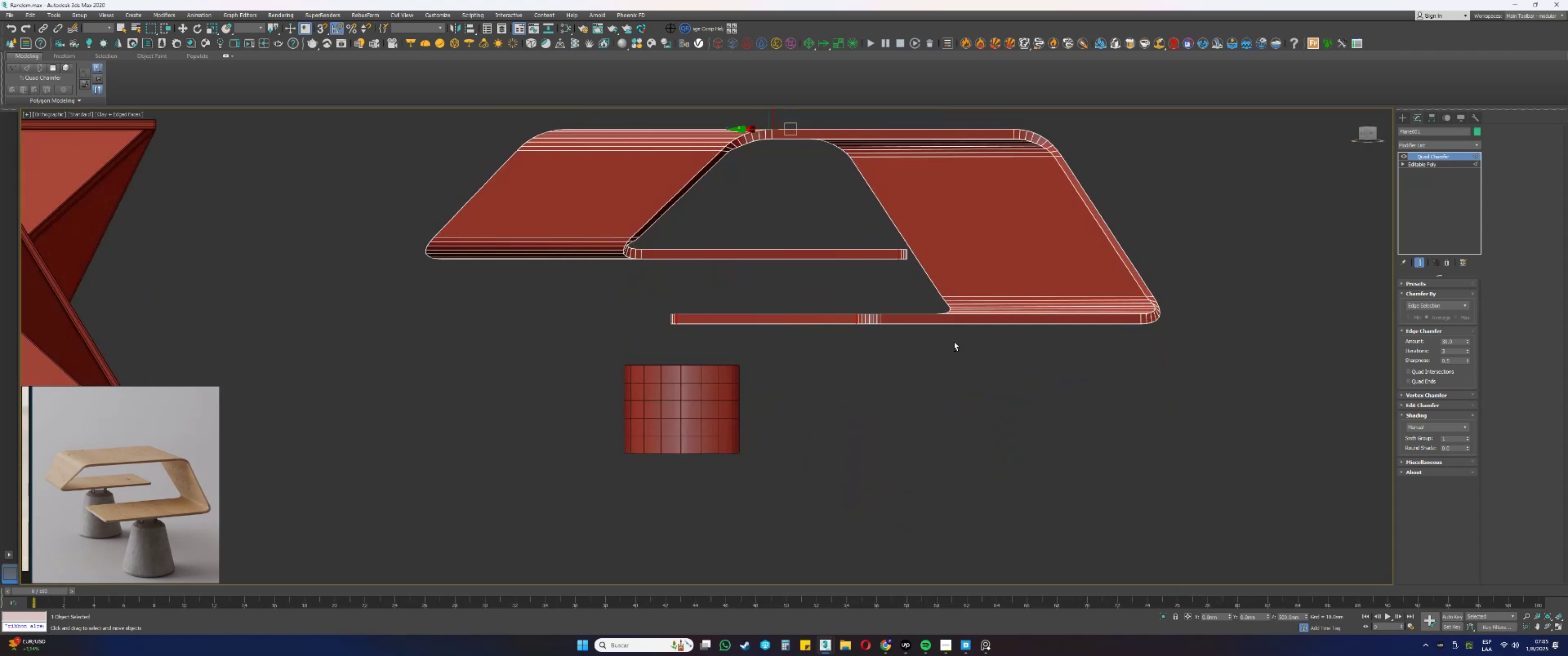 
hold_key(key=AltLeft, duration=0.72)
 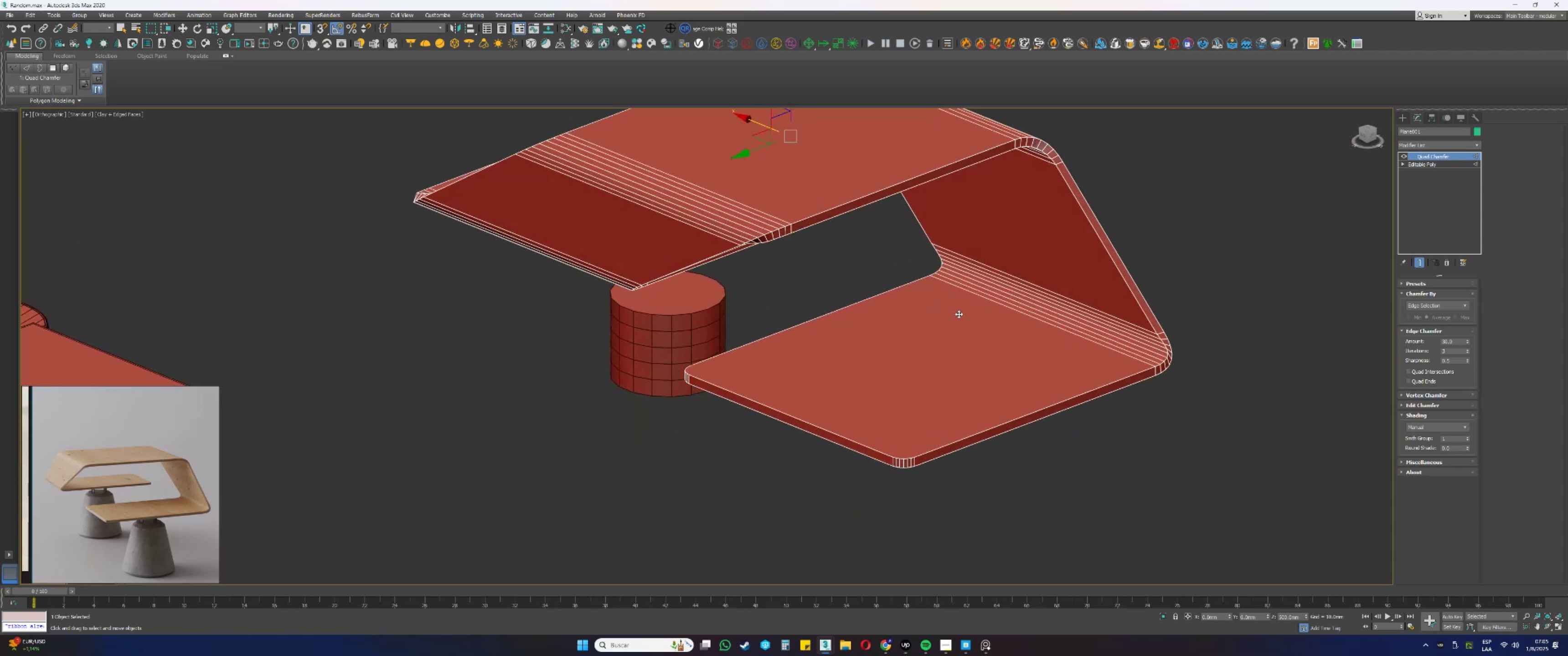 
hold_key(key=AltLeft, duration=0.31)
 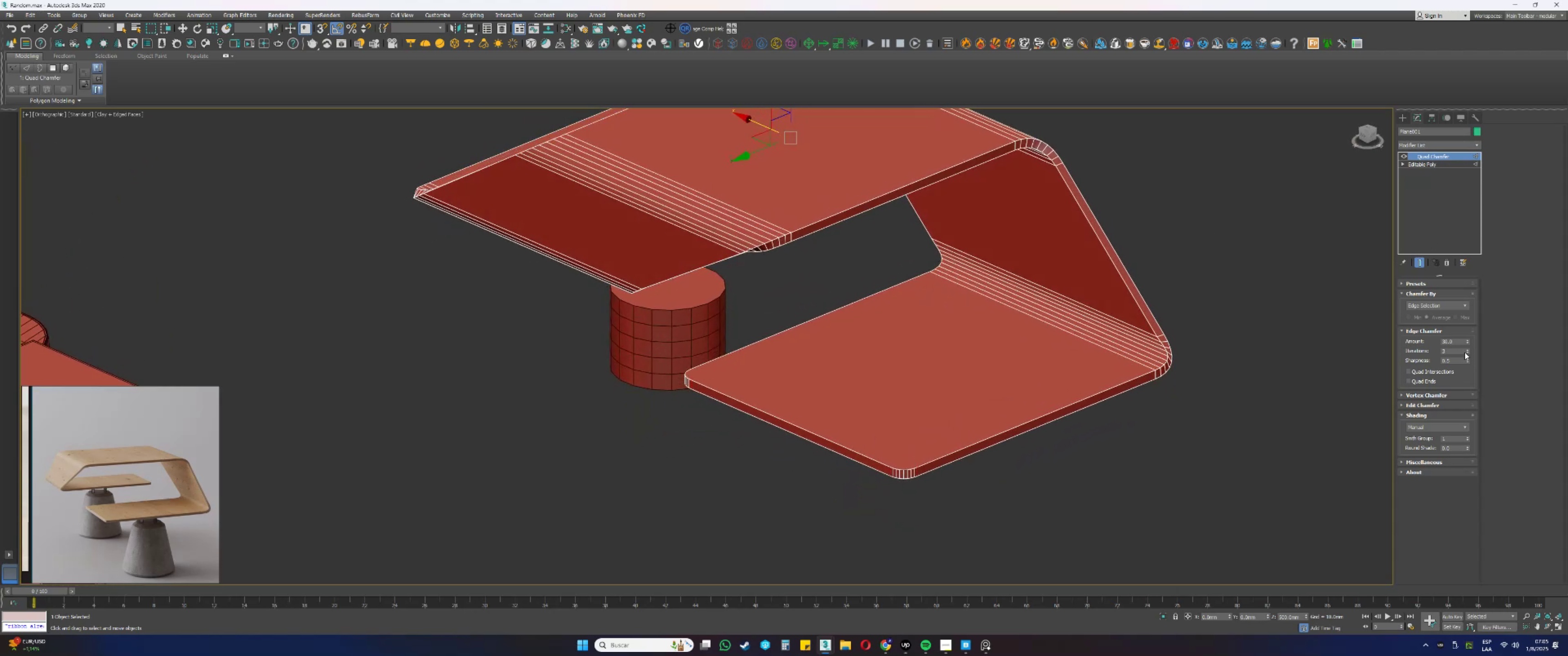 
left_click([1467, 354])
 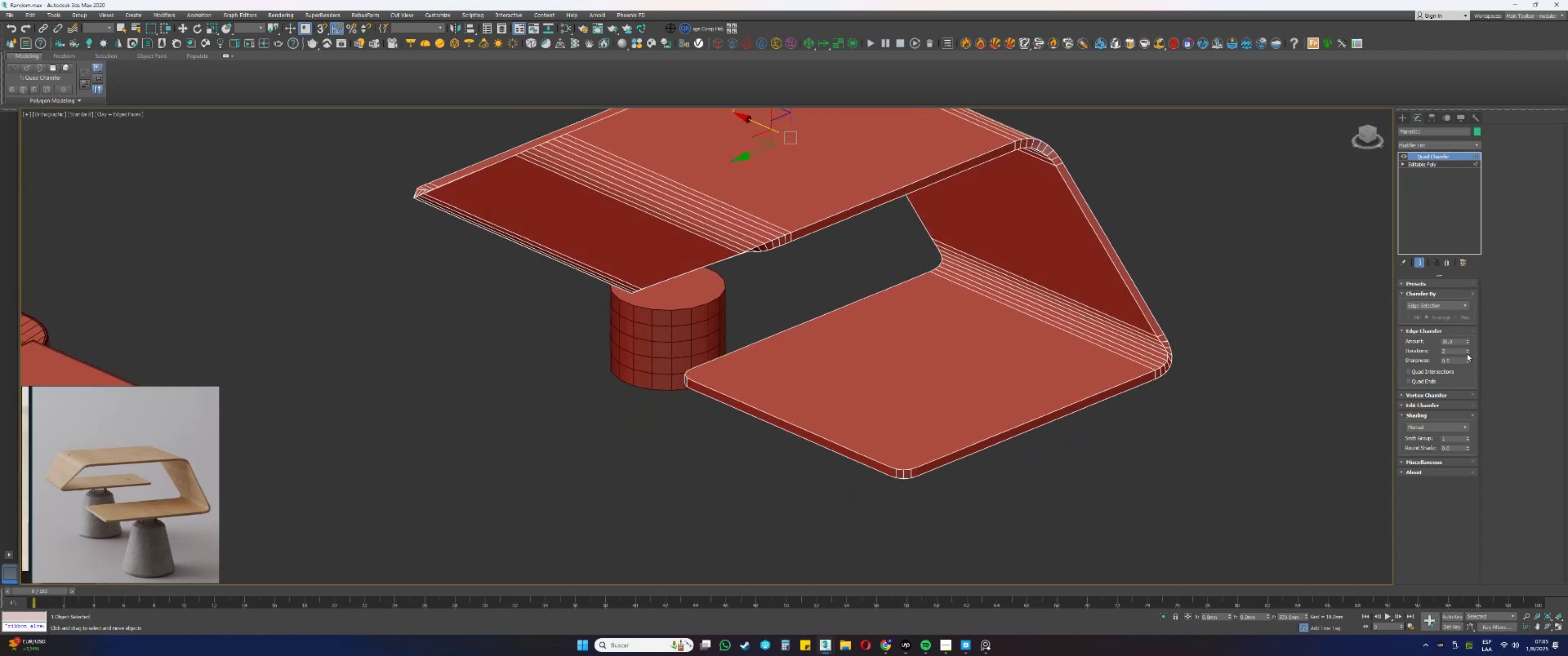 
right_click([1442, 181])
 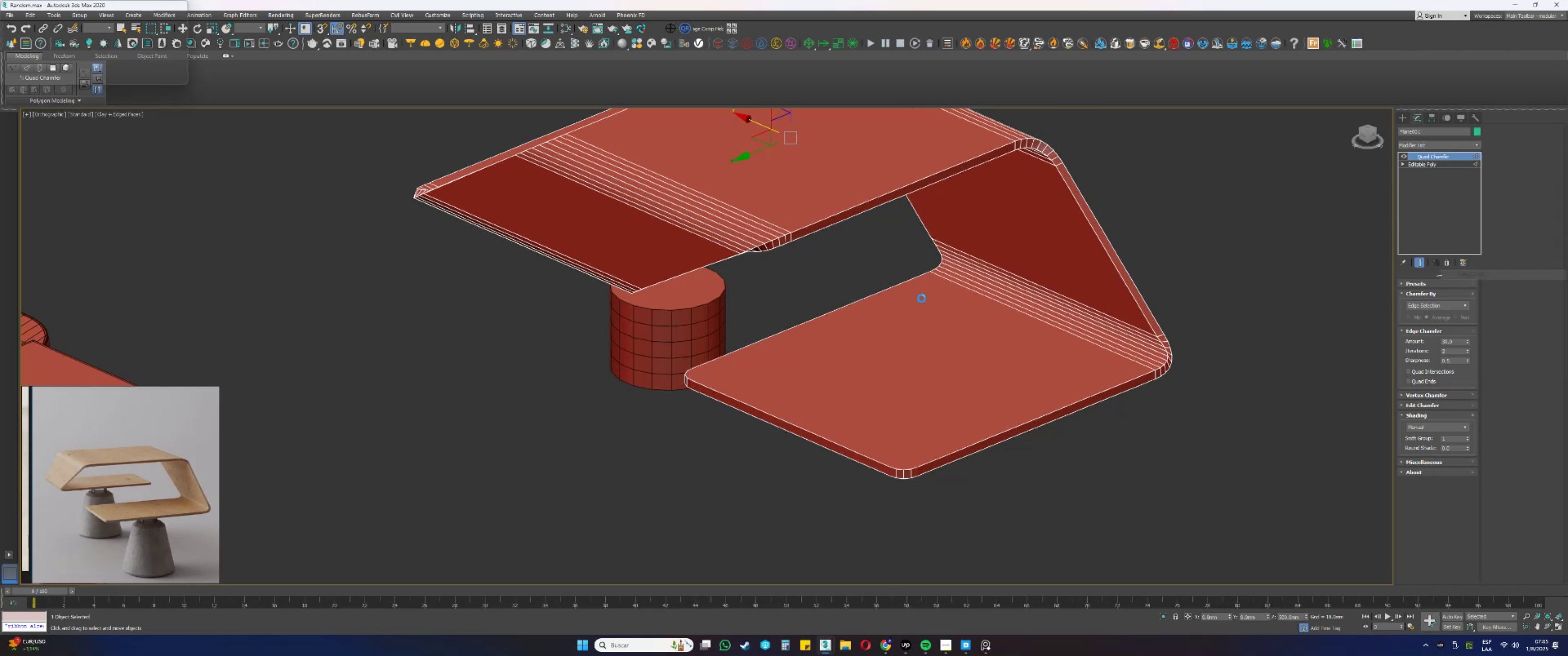 
left_click([819, 348])
 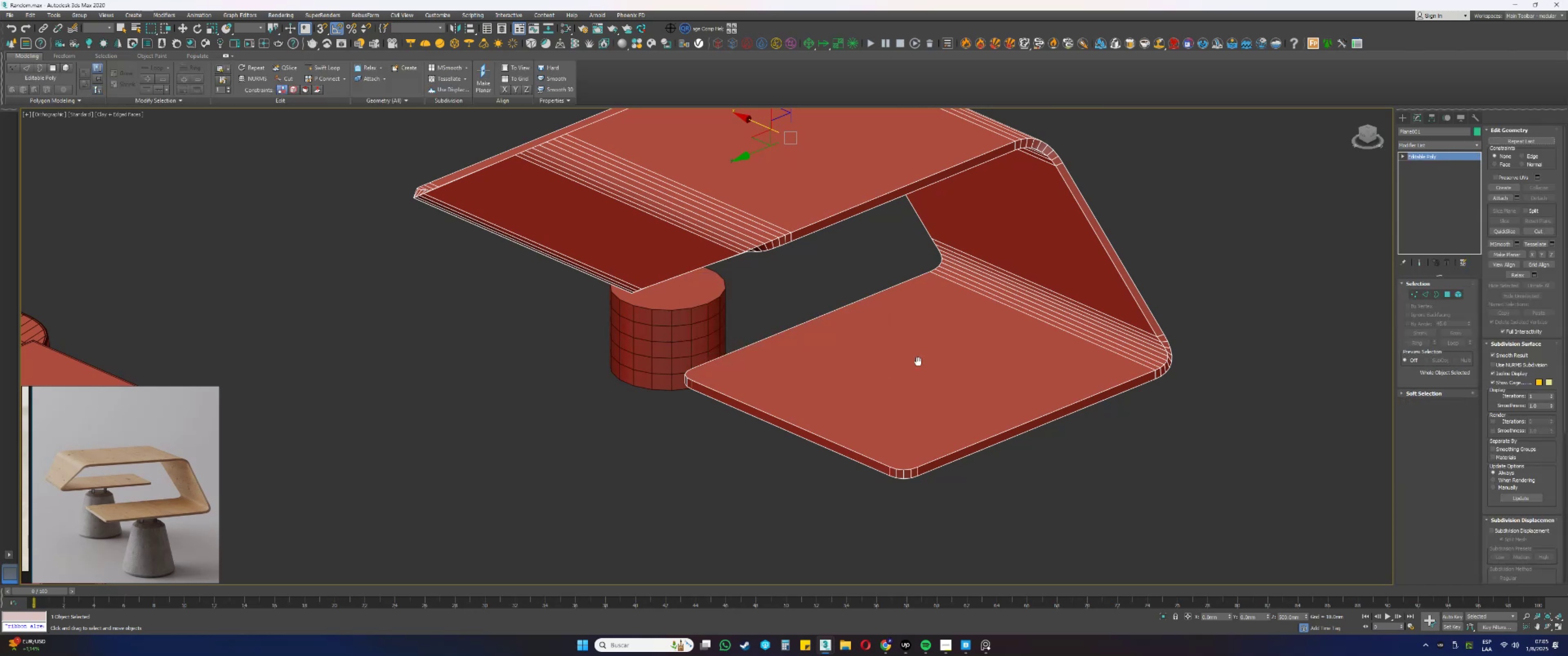 
hold_key(key=AltLeft, duration=0.33)
 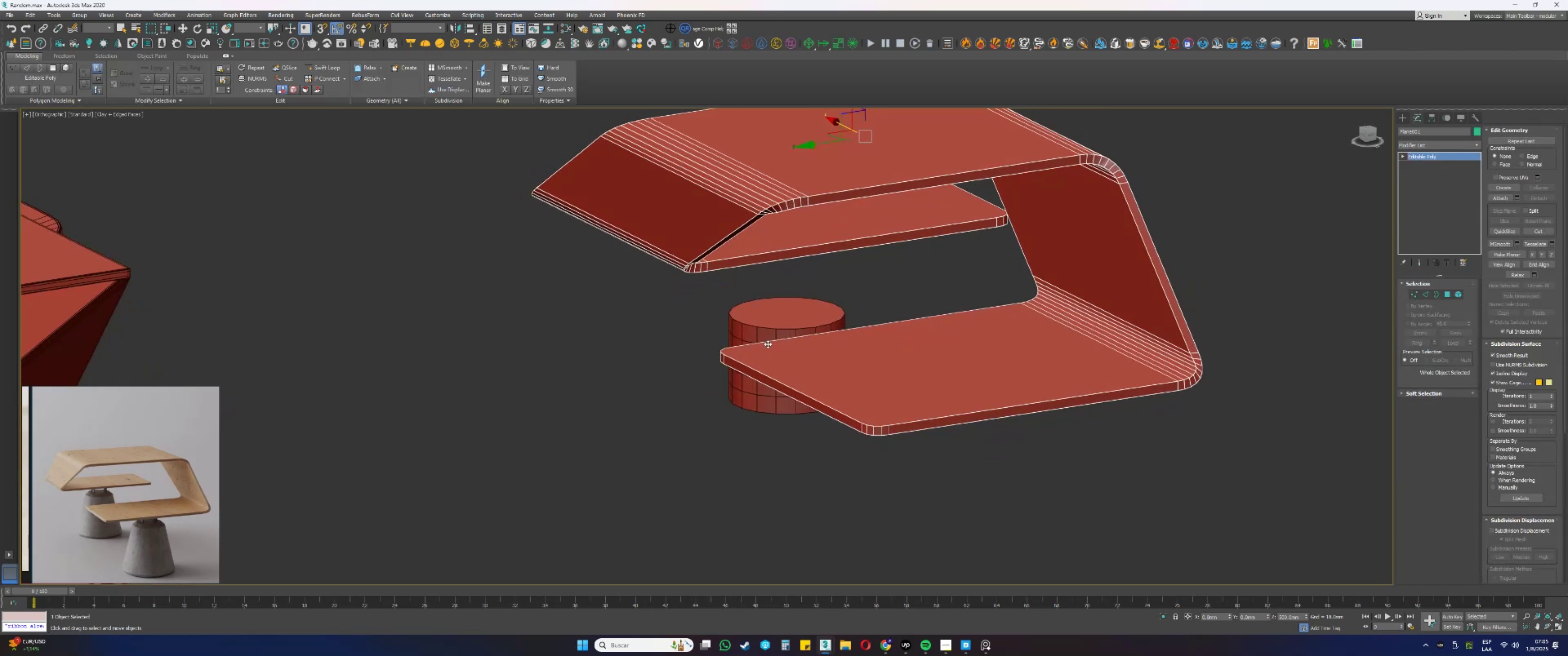 
left_click([761, 322])
 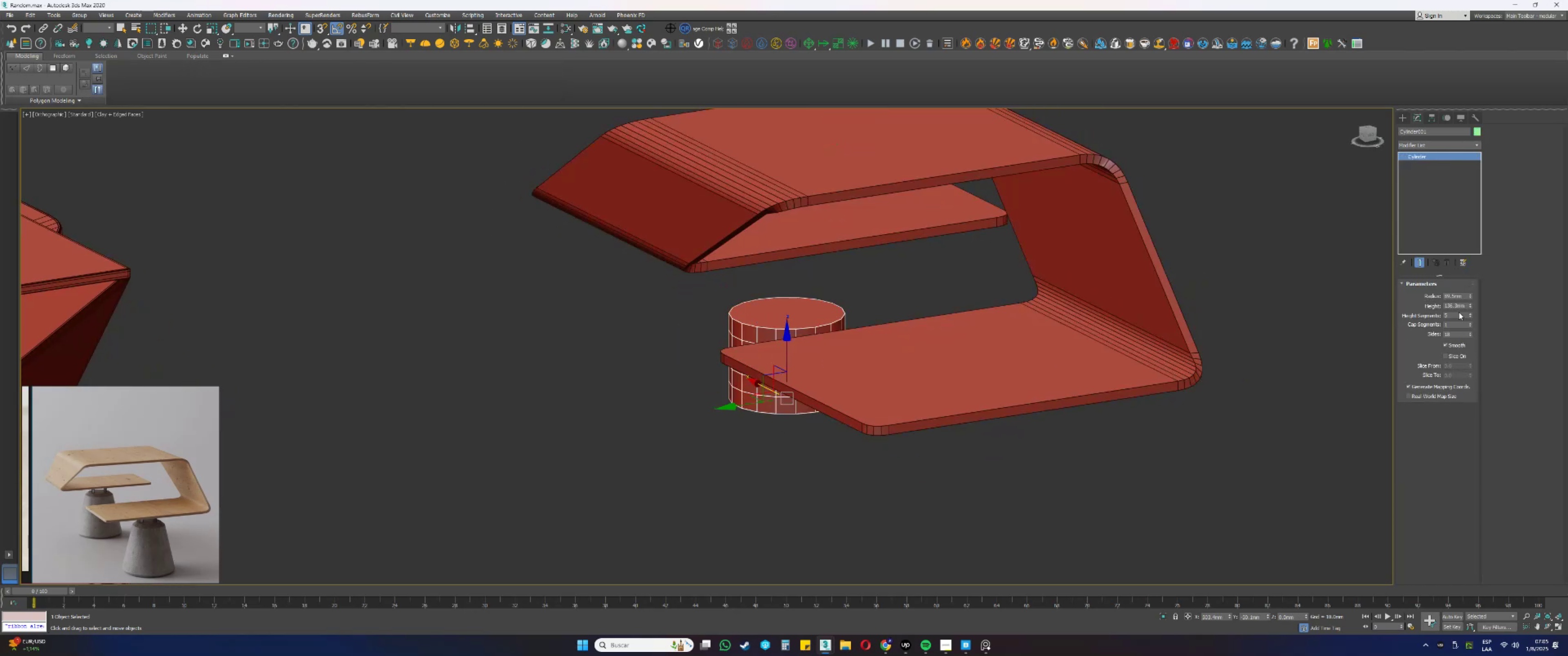 
right_click([1469, 314])
 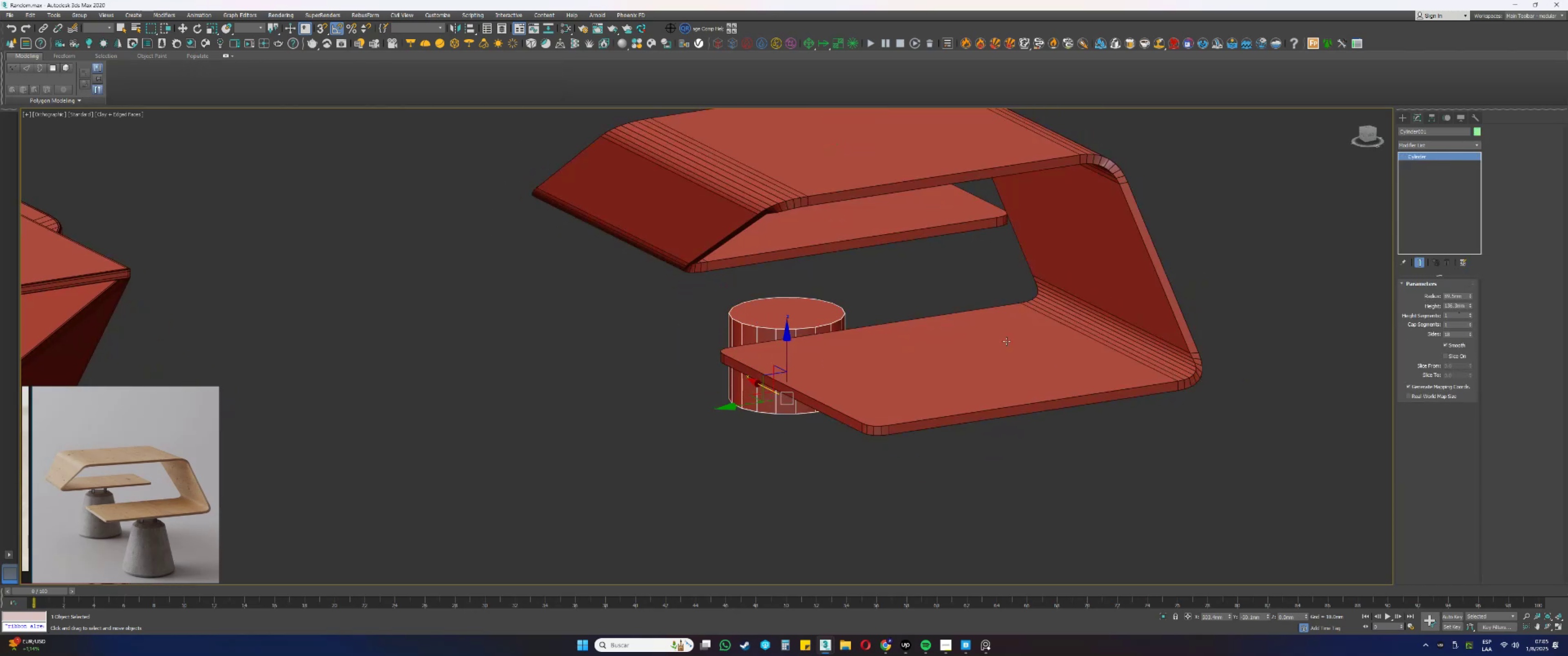 
type(tz[F3]ssss[F3])
 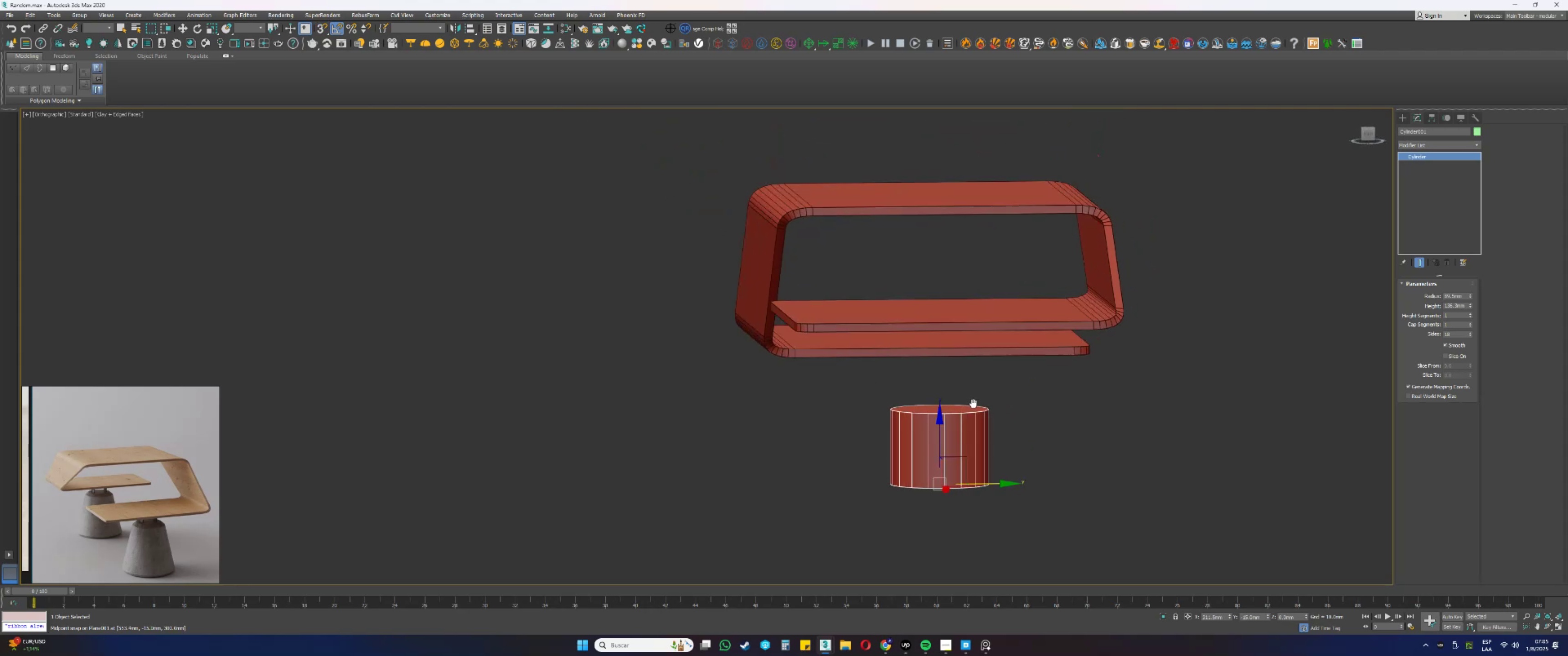 
scroll: coordinate [1013, 343], scroll_direction: down, amount: 6.0
 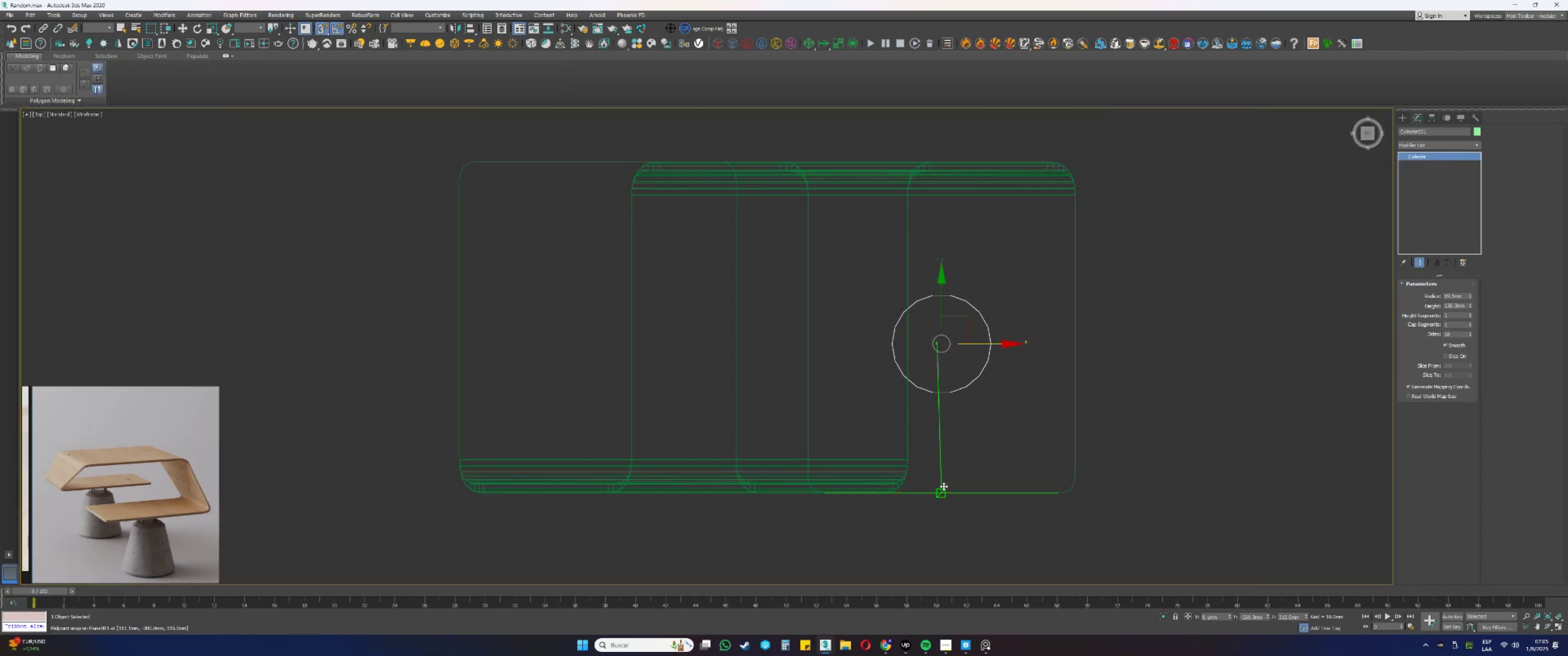 
hold_key(key=AltLeft, duration=0.5)
 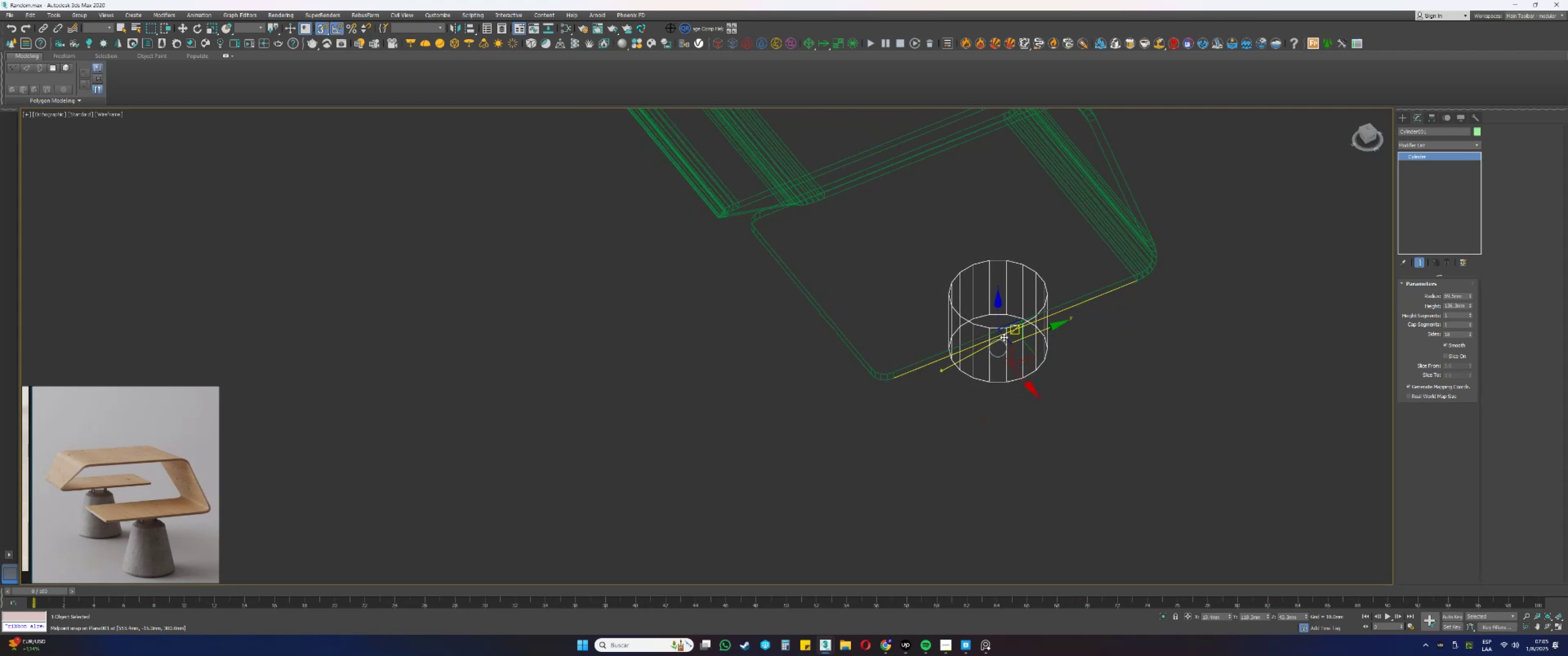 
hold_key(key=AltLeft, duration=0.52)
 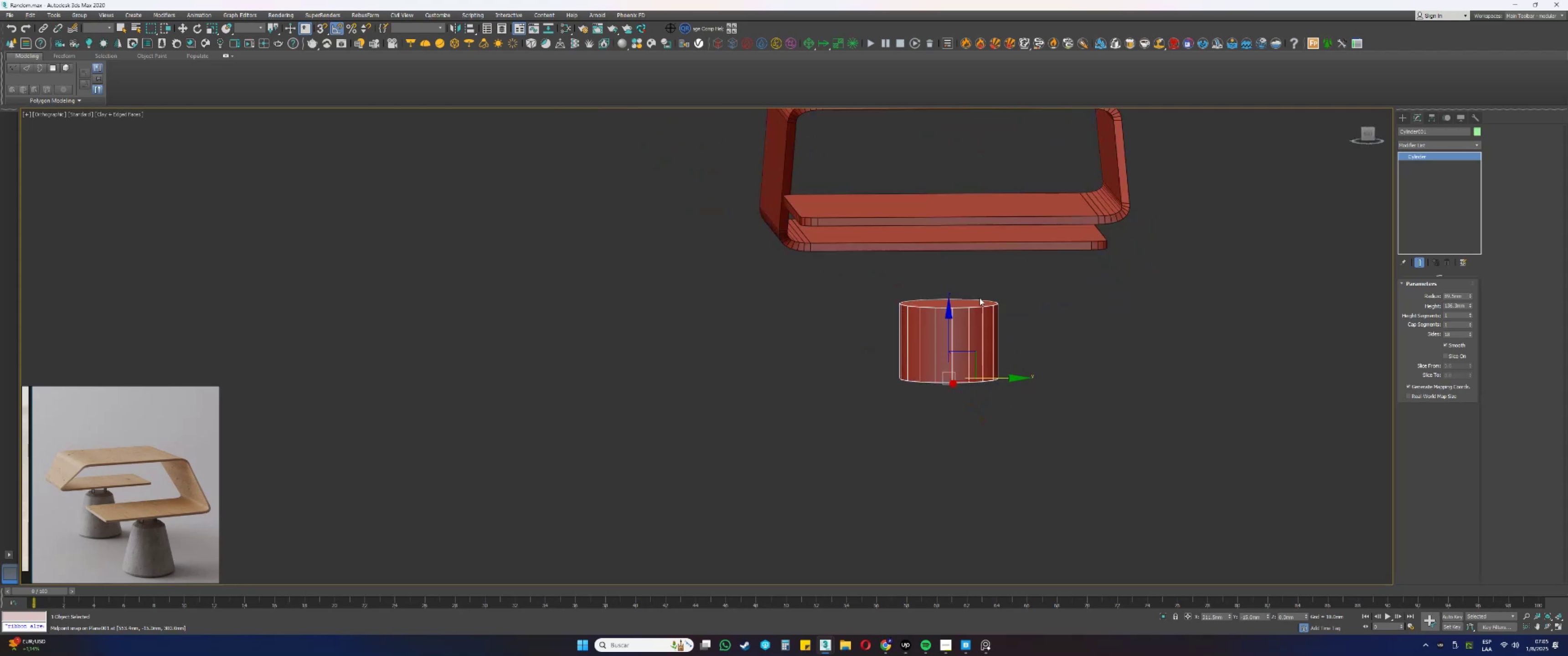 
hold_key(key=AltLeft, duration=0.7)
 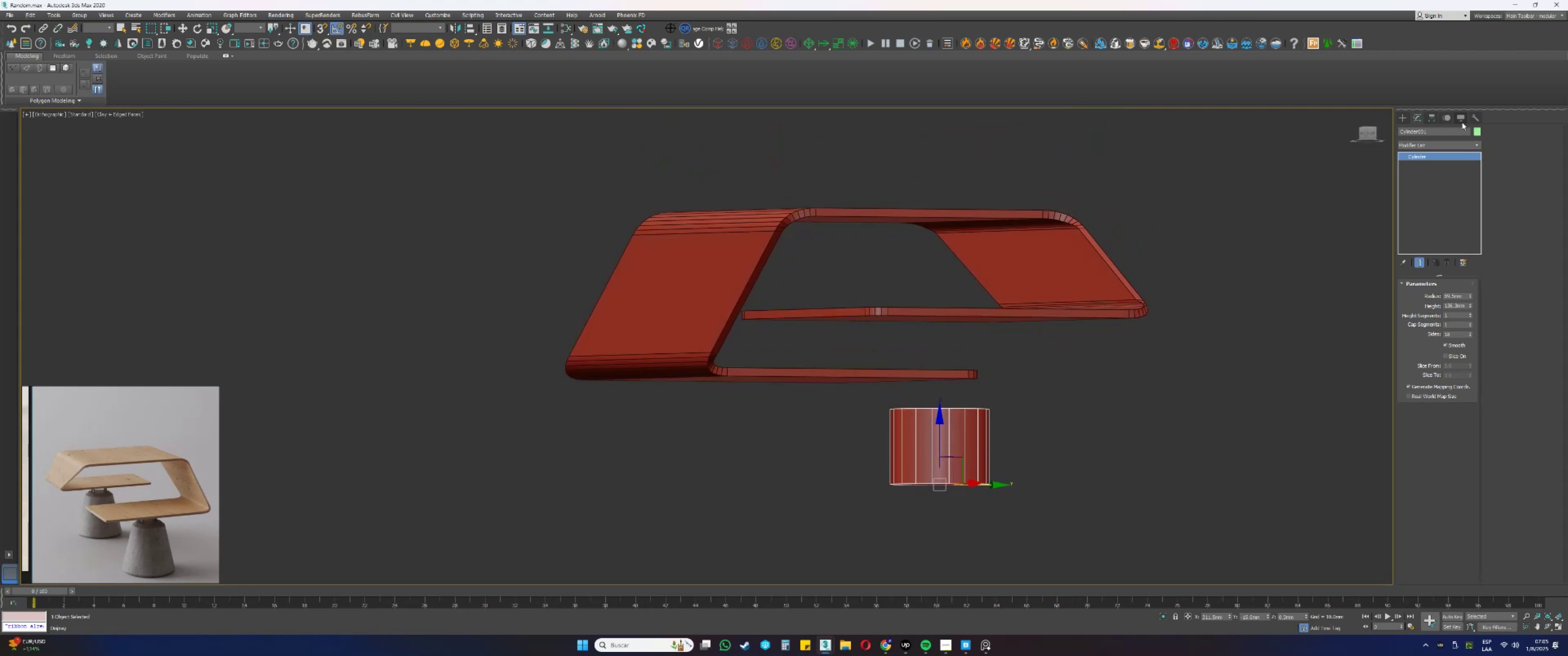 
left_click([1433, 143])
 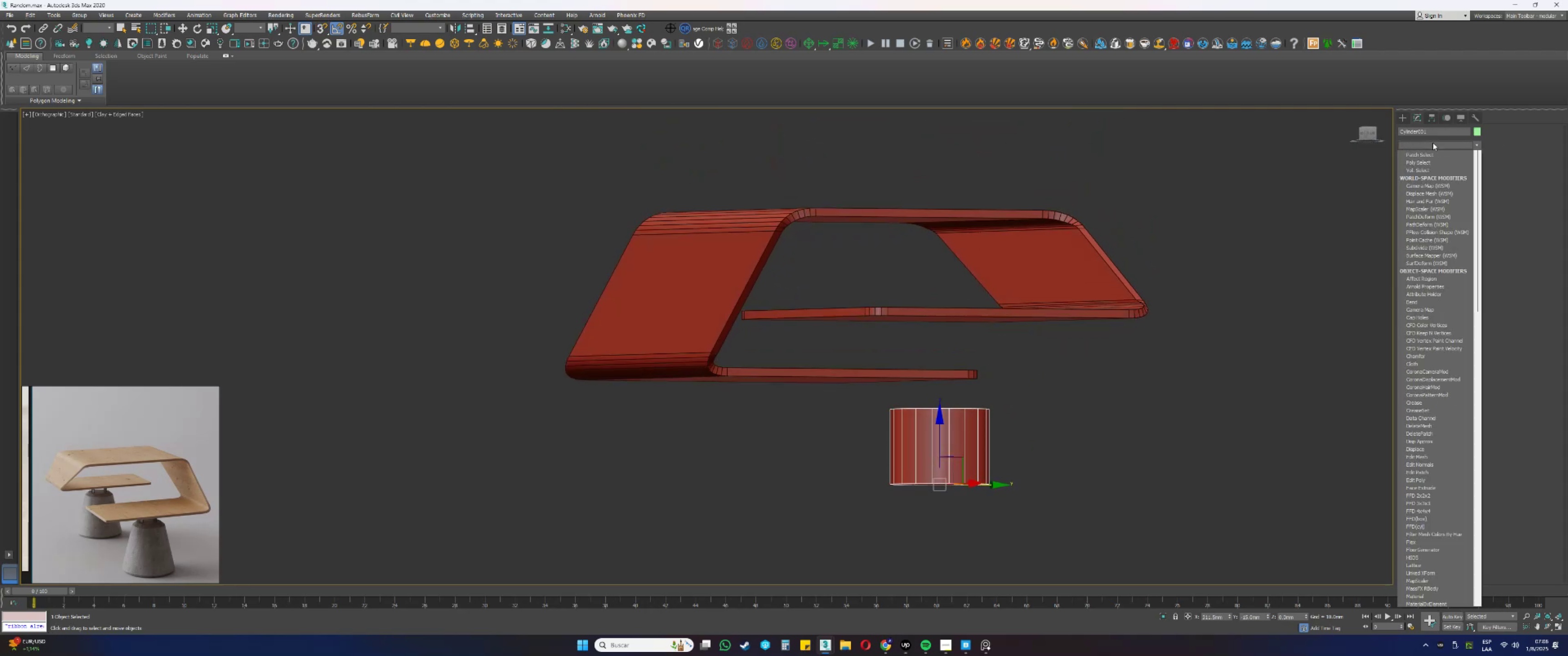 
key(E)
 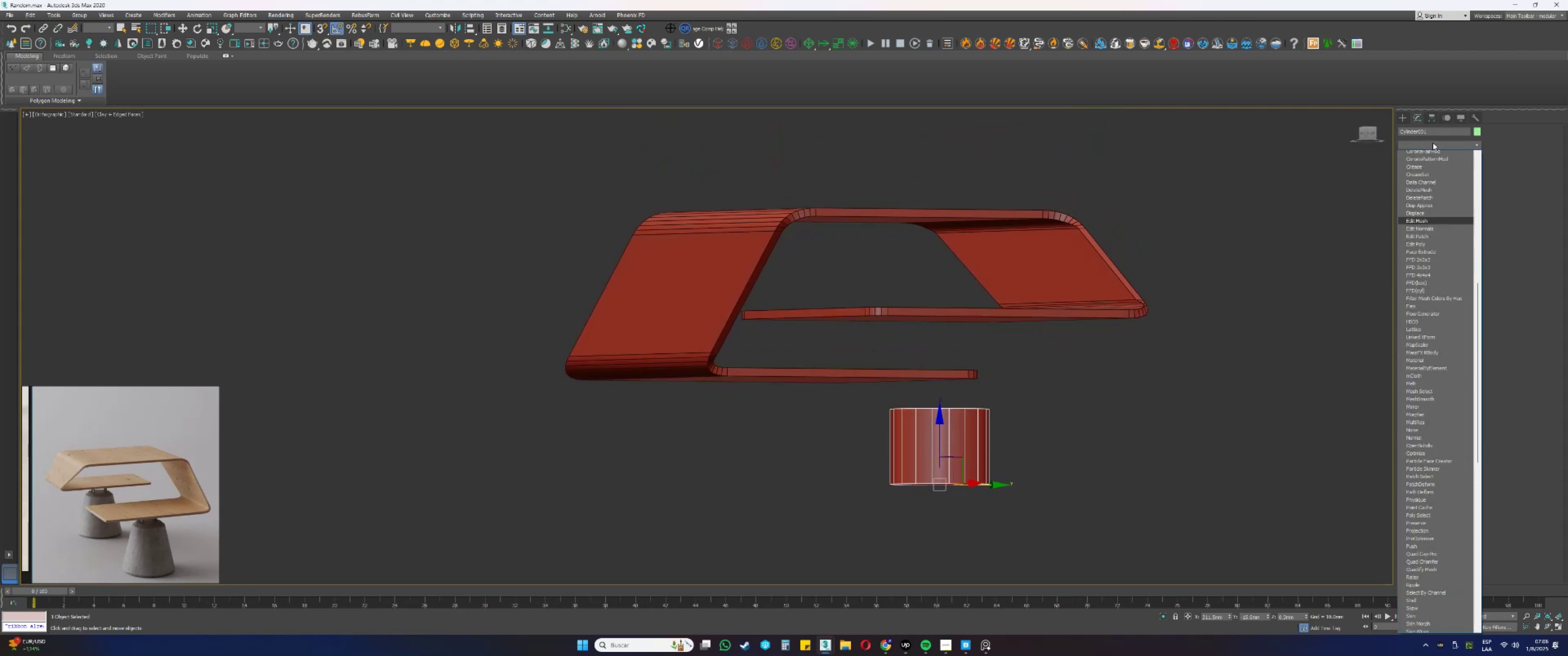 
left_click([1433, 143])
 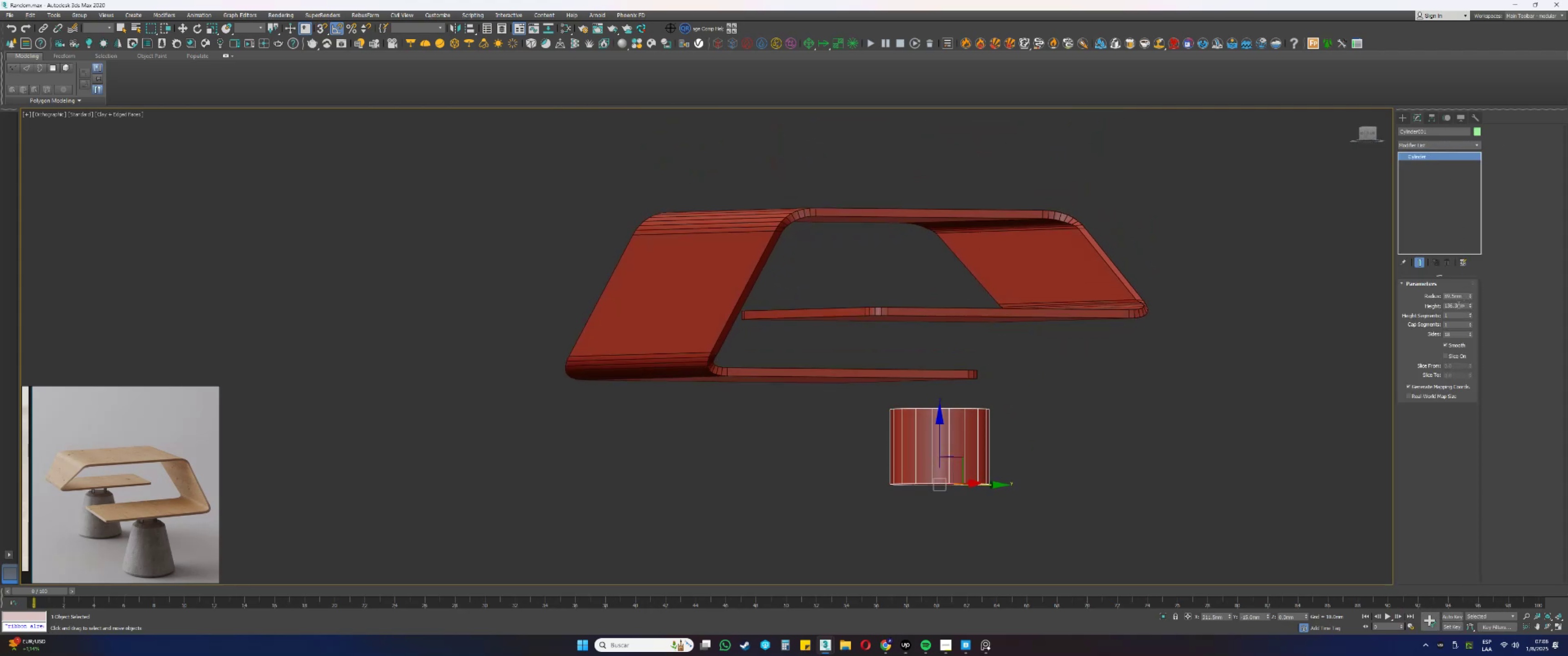 
double_click([1453, 297])
 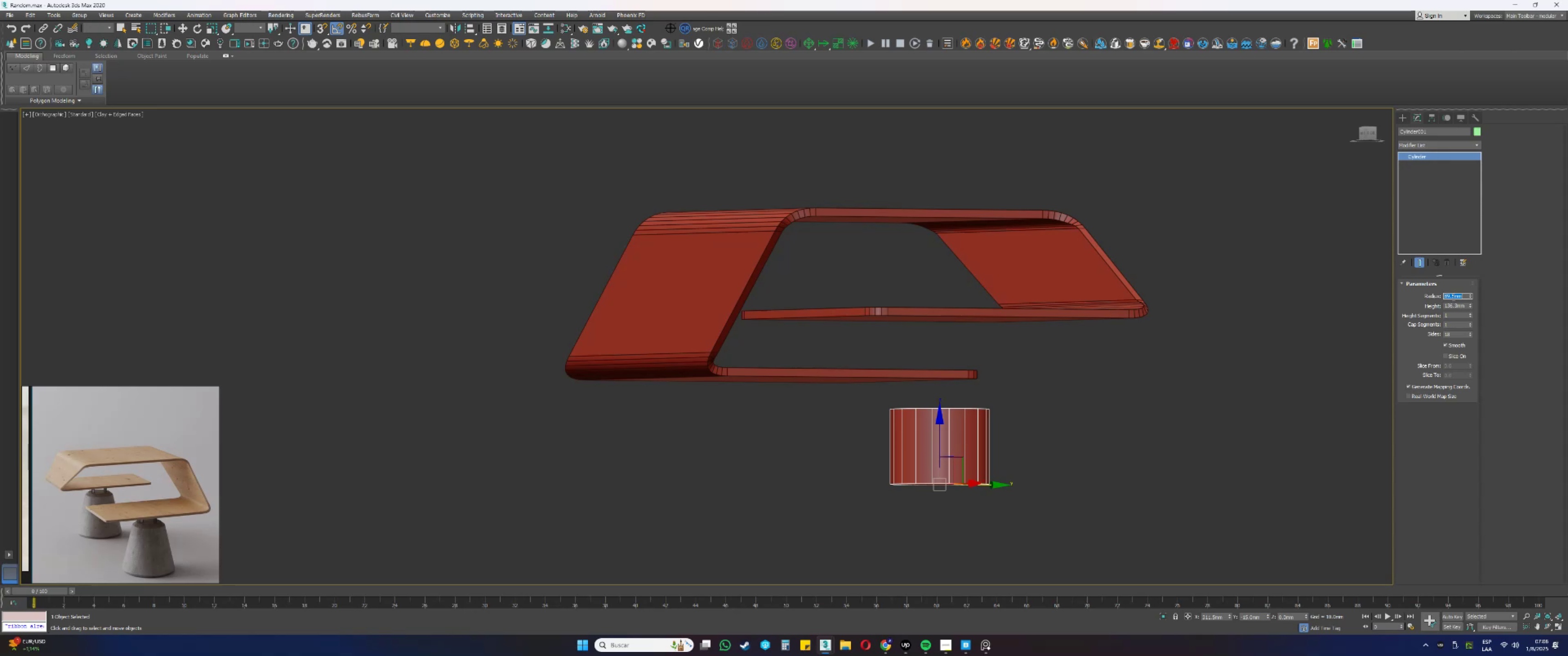 
key(Numpad9)
 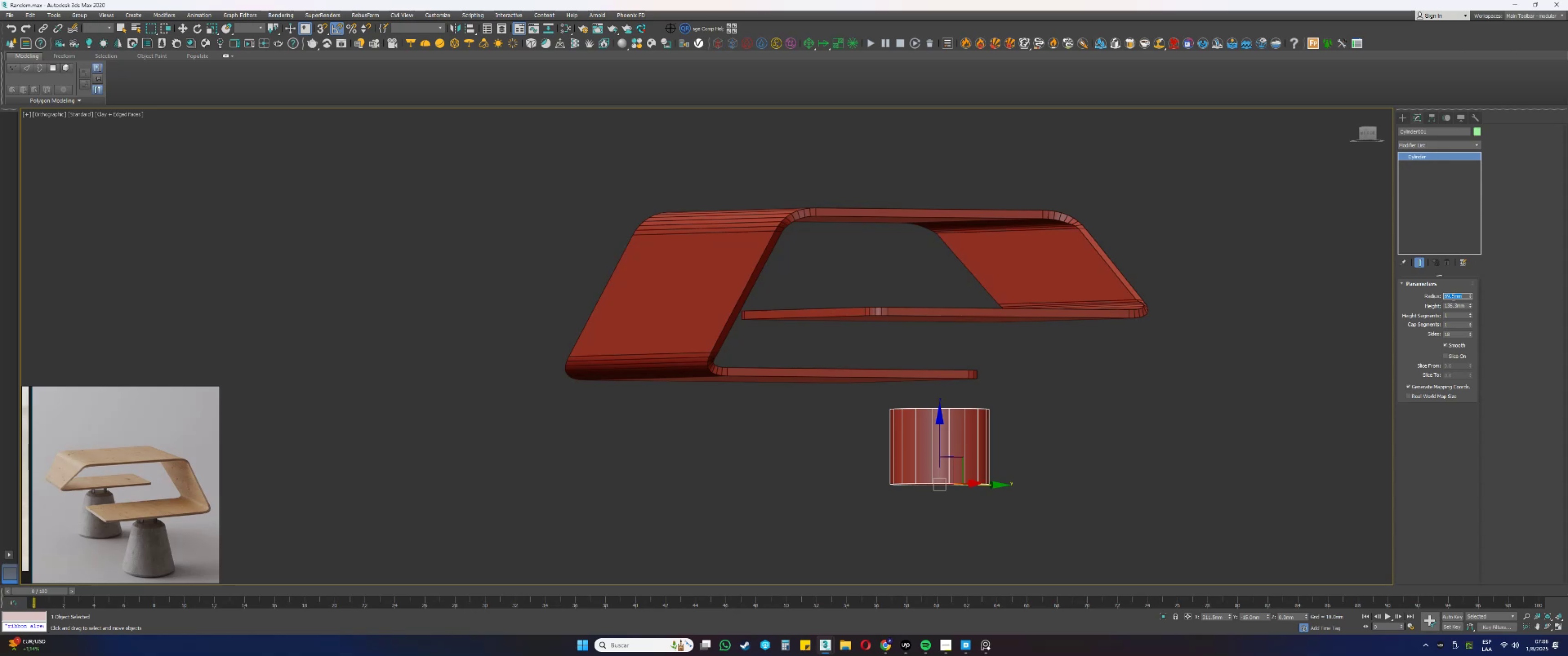 
key(Numpad0)
 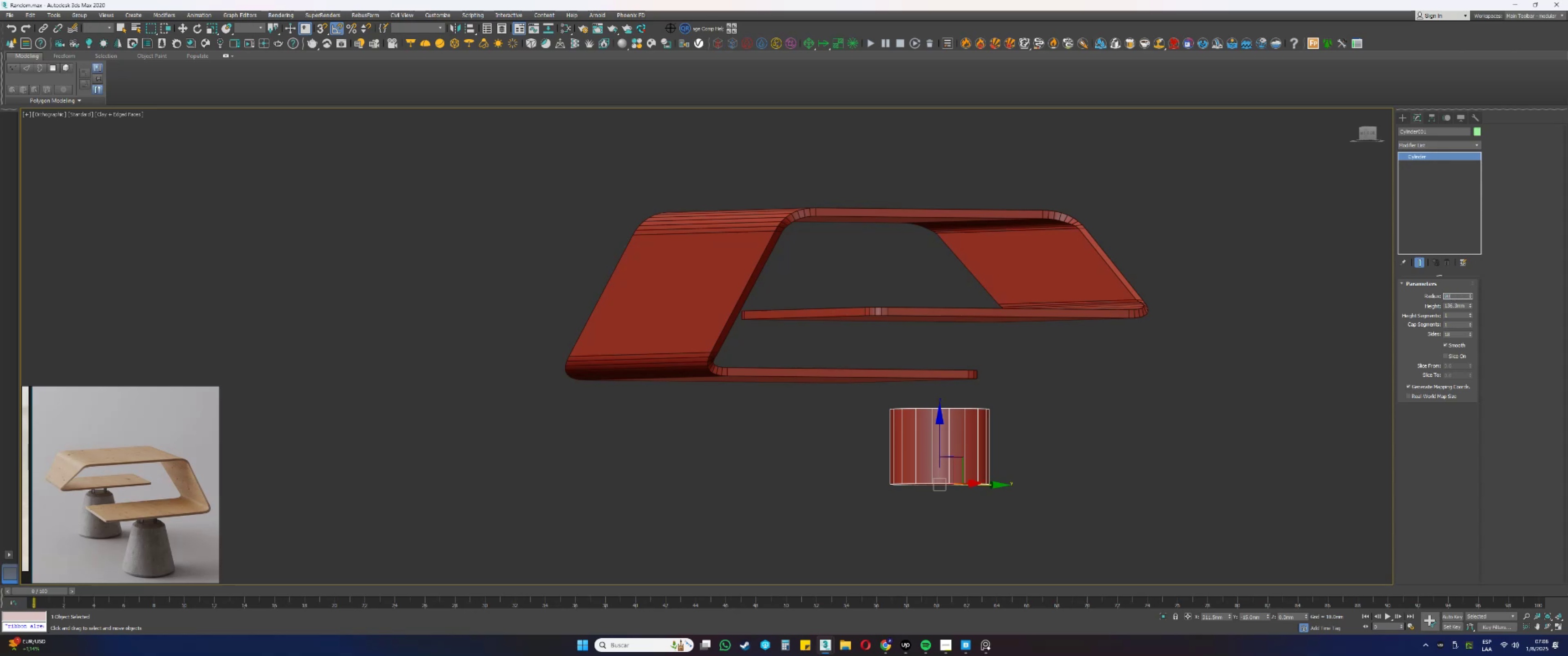 
key(NumpadEnter)
 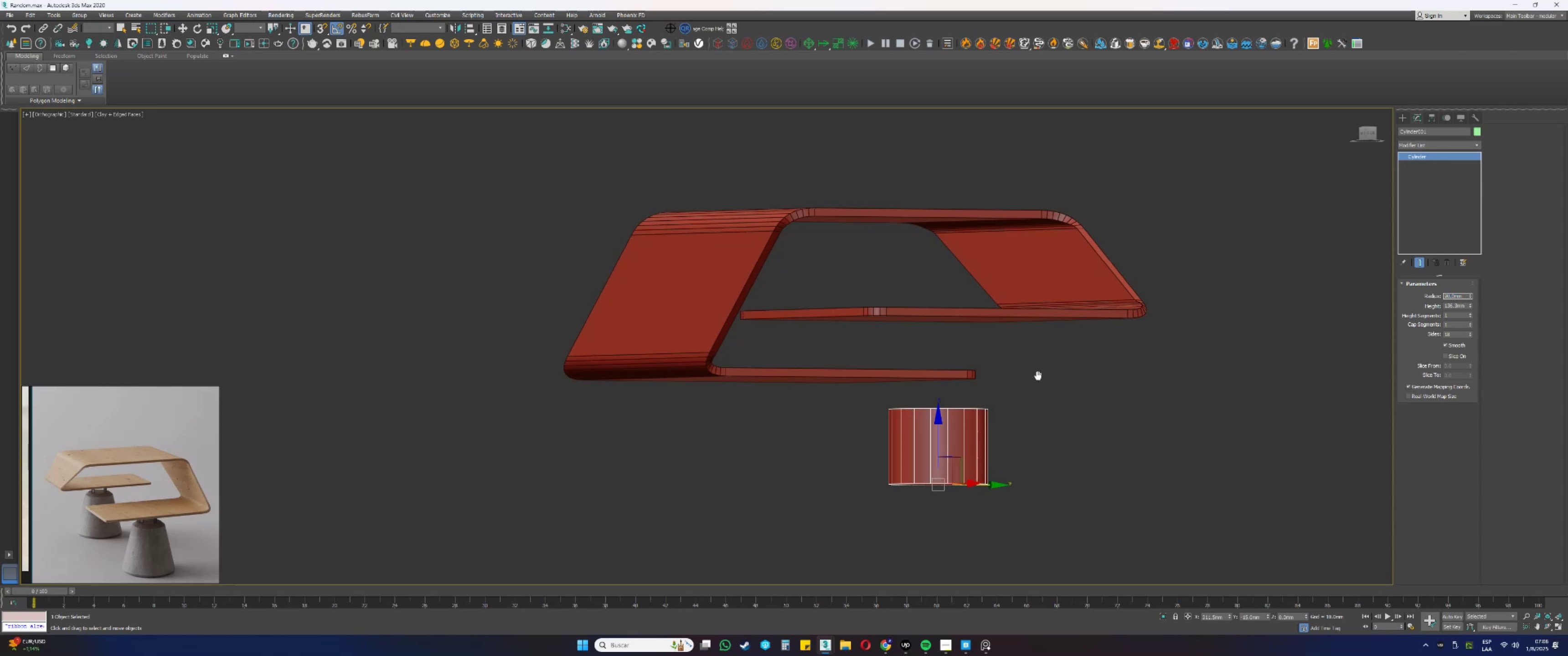 
hold_key(key=AltLeft, duration=1.47)
 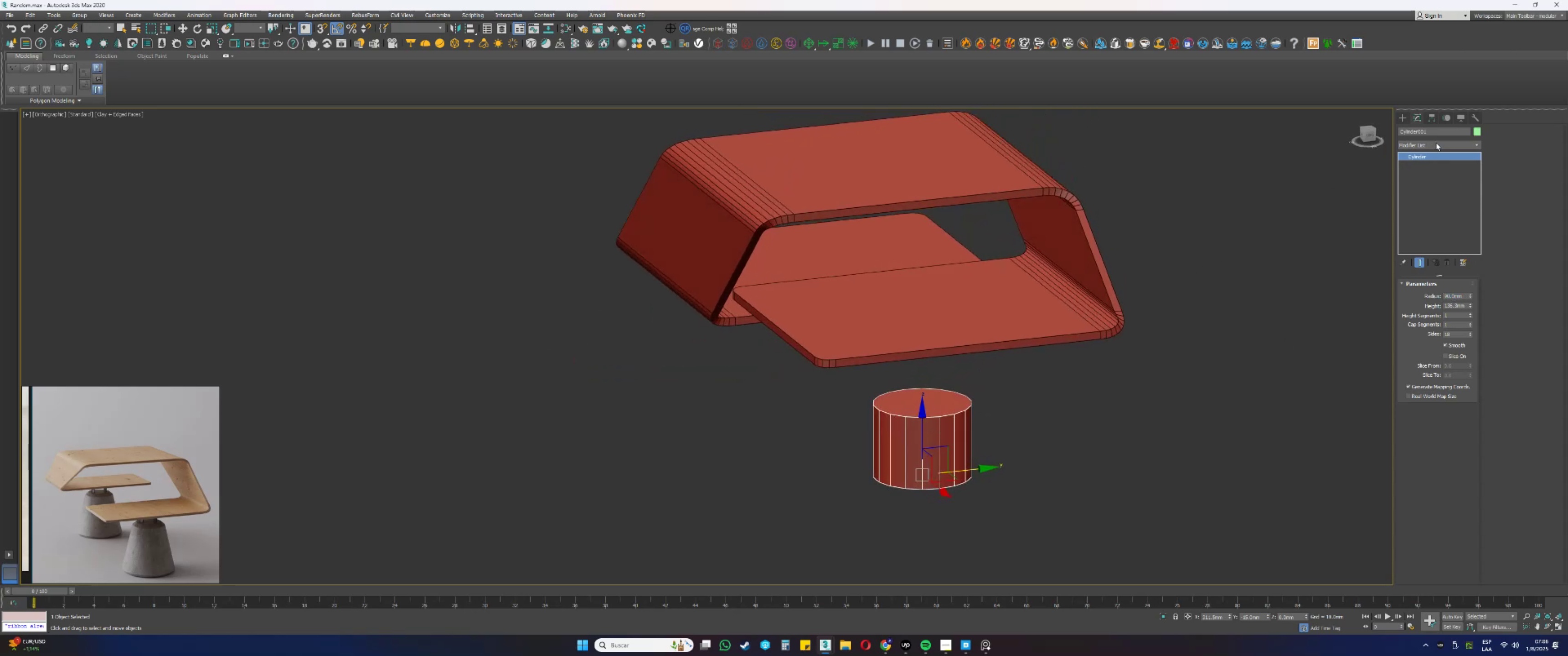 
left_click([1424, 144])
 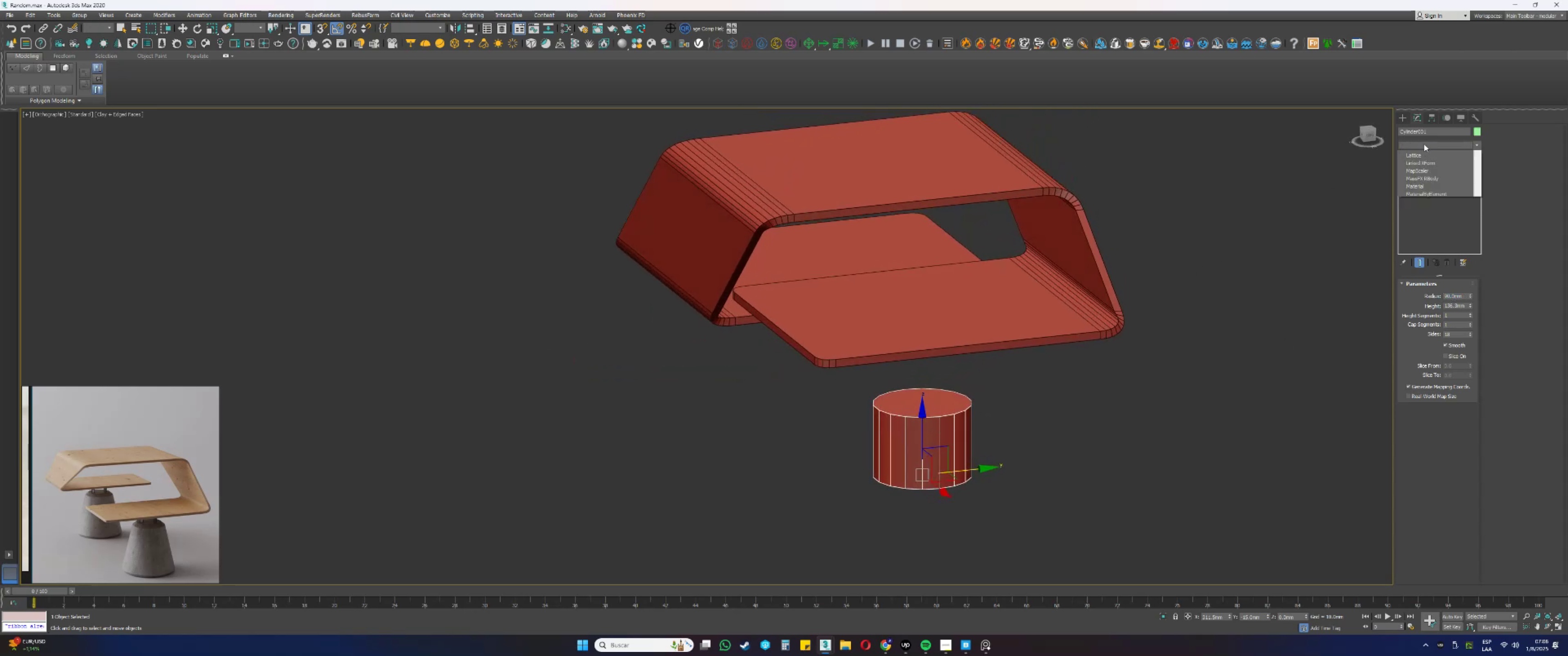 
key(E)
 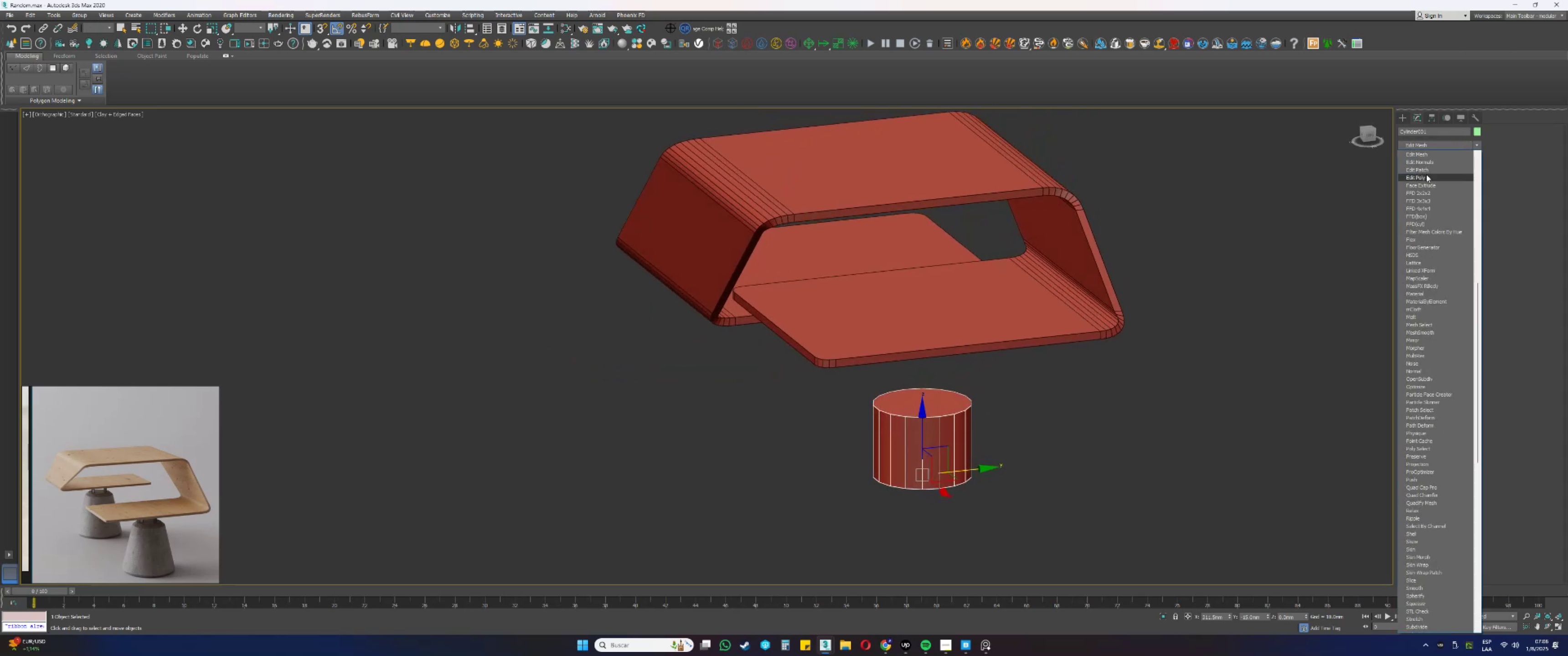 
left_click([1424, 178])
 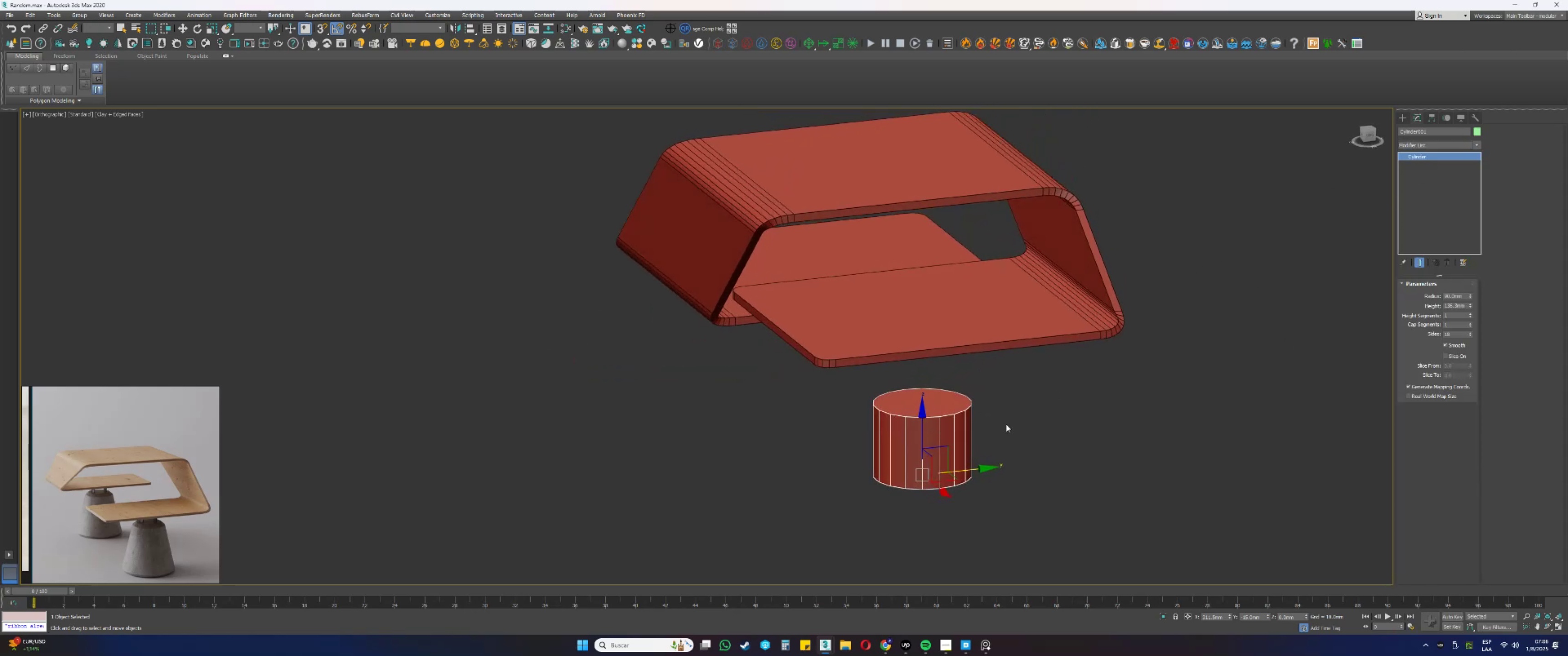 
key(4)
 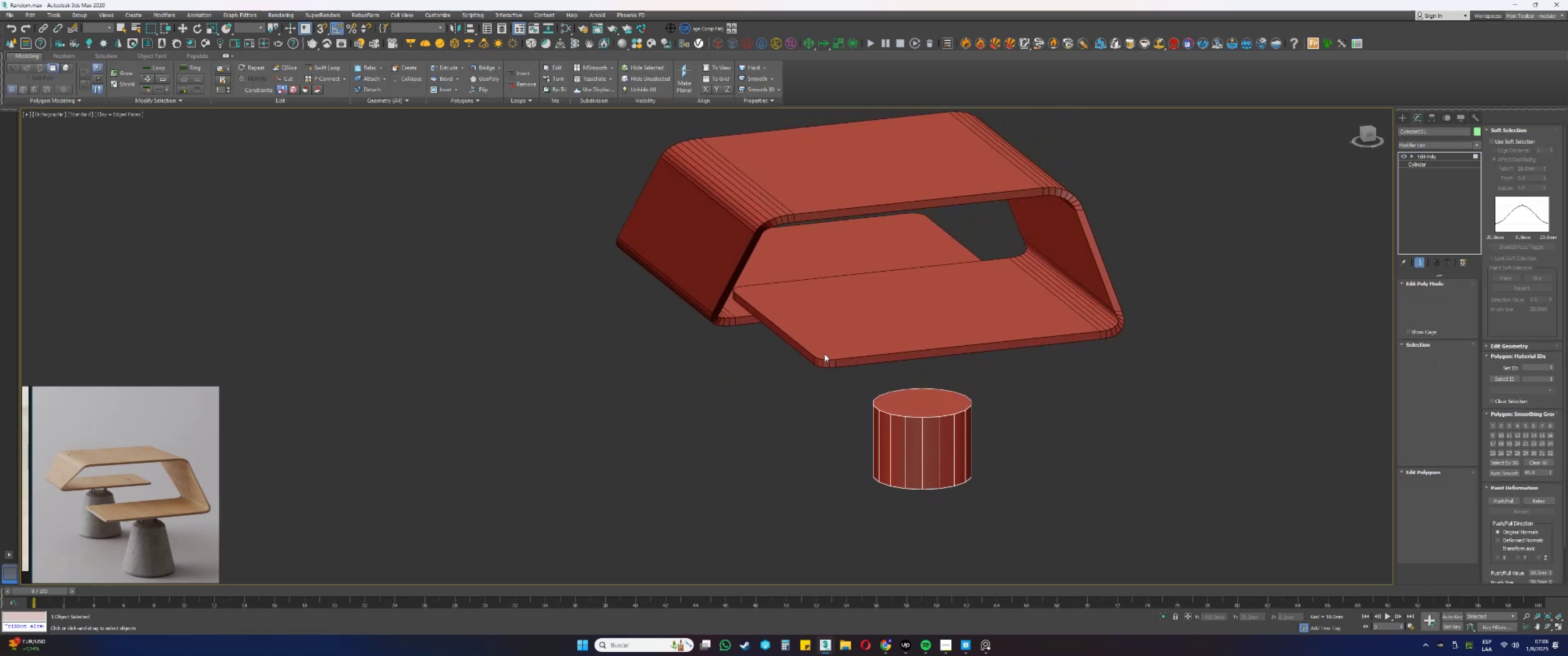 
key(Alt+AltLeft)
 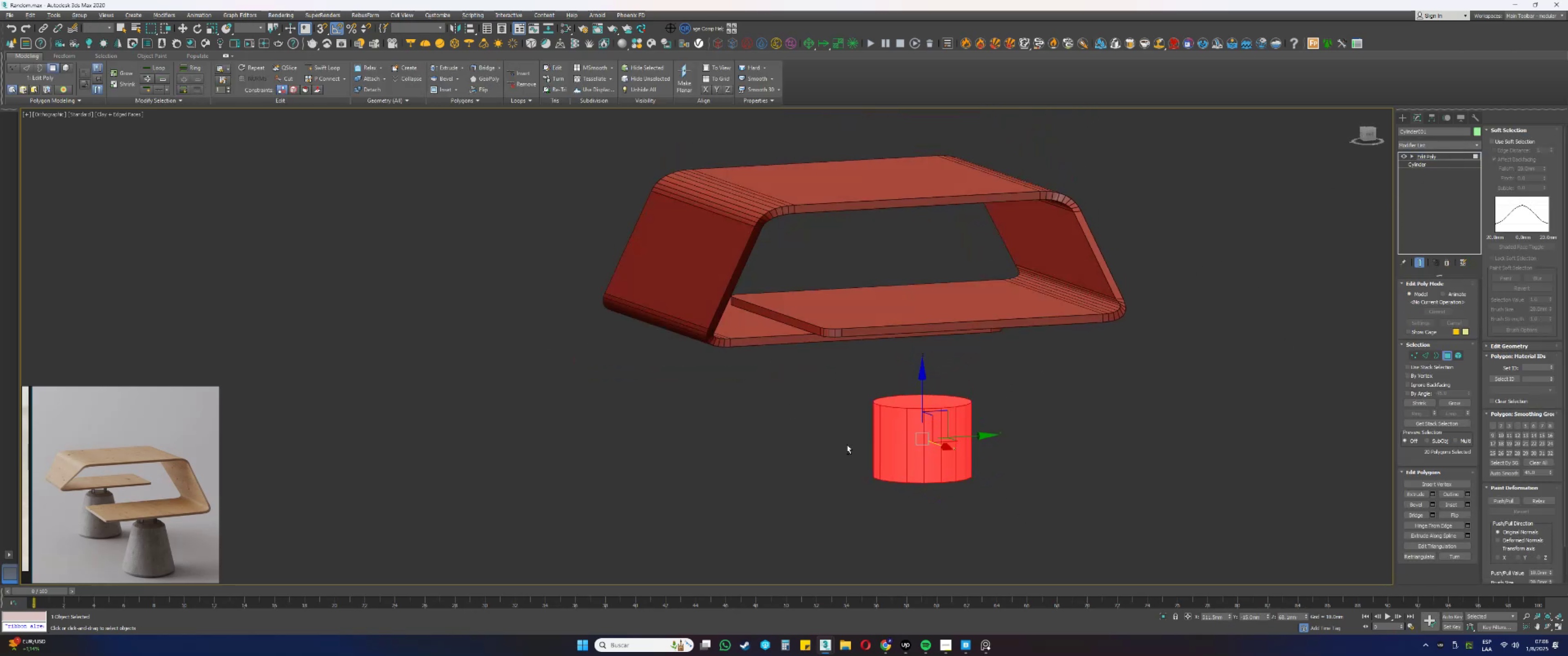 
hold_key(key=AltLeft, duration=0.69)
 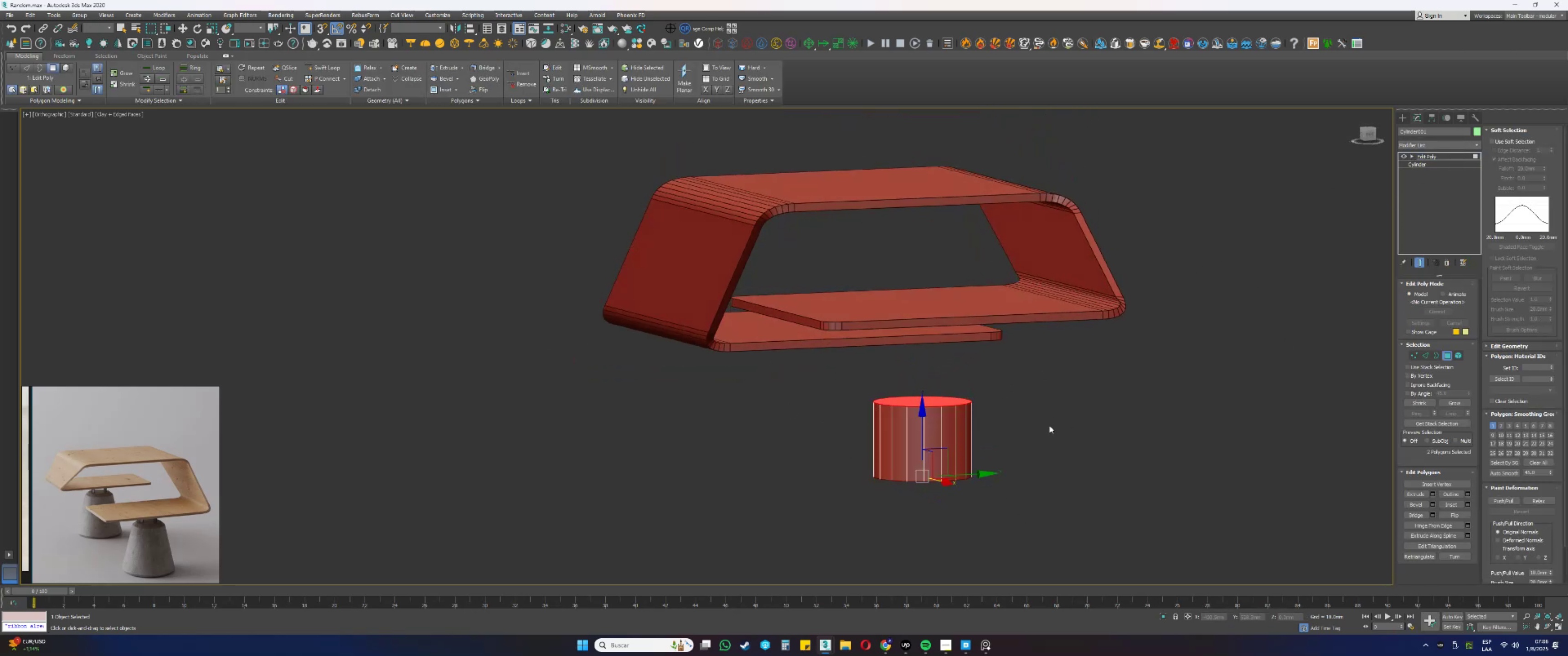 
key(Delete)
 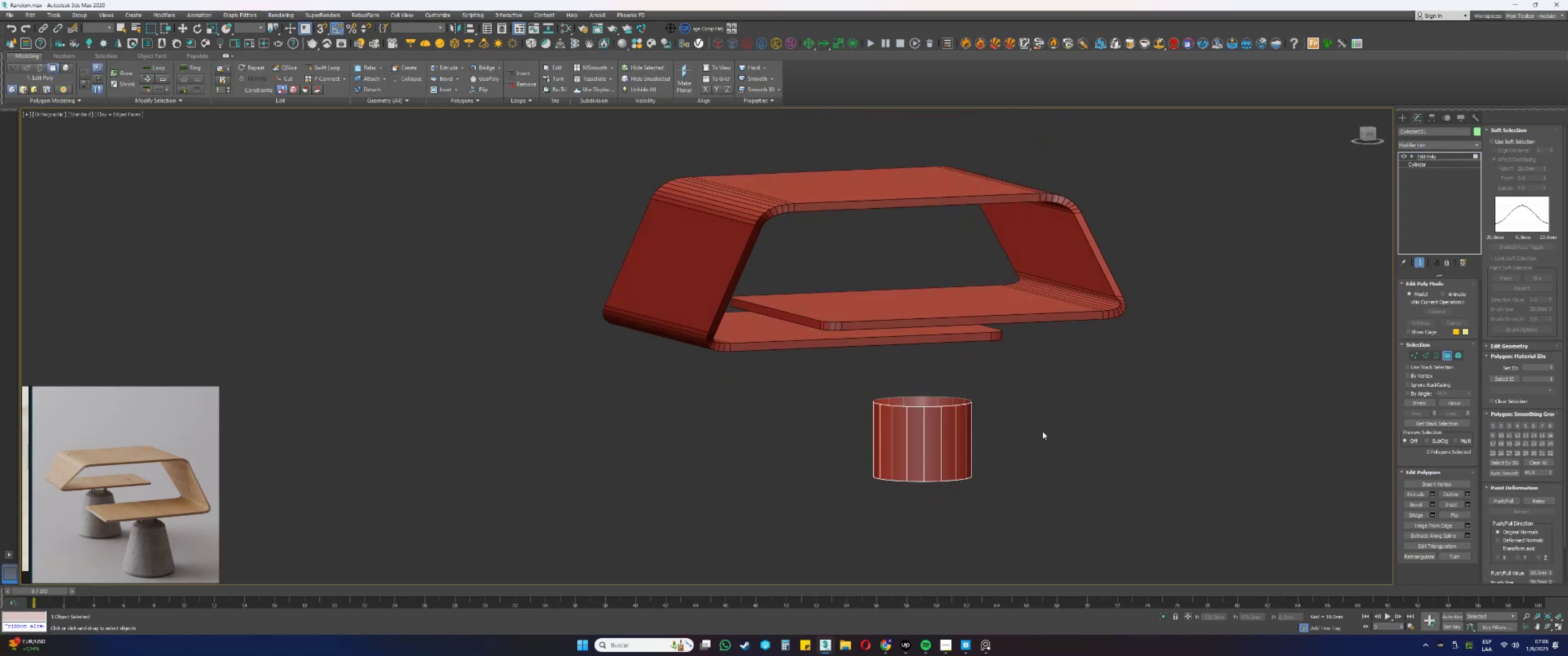 
key(3)
 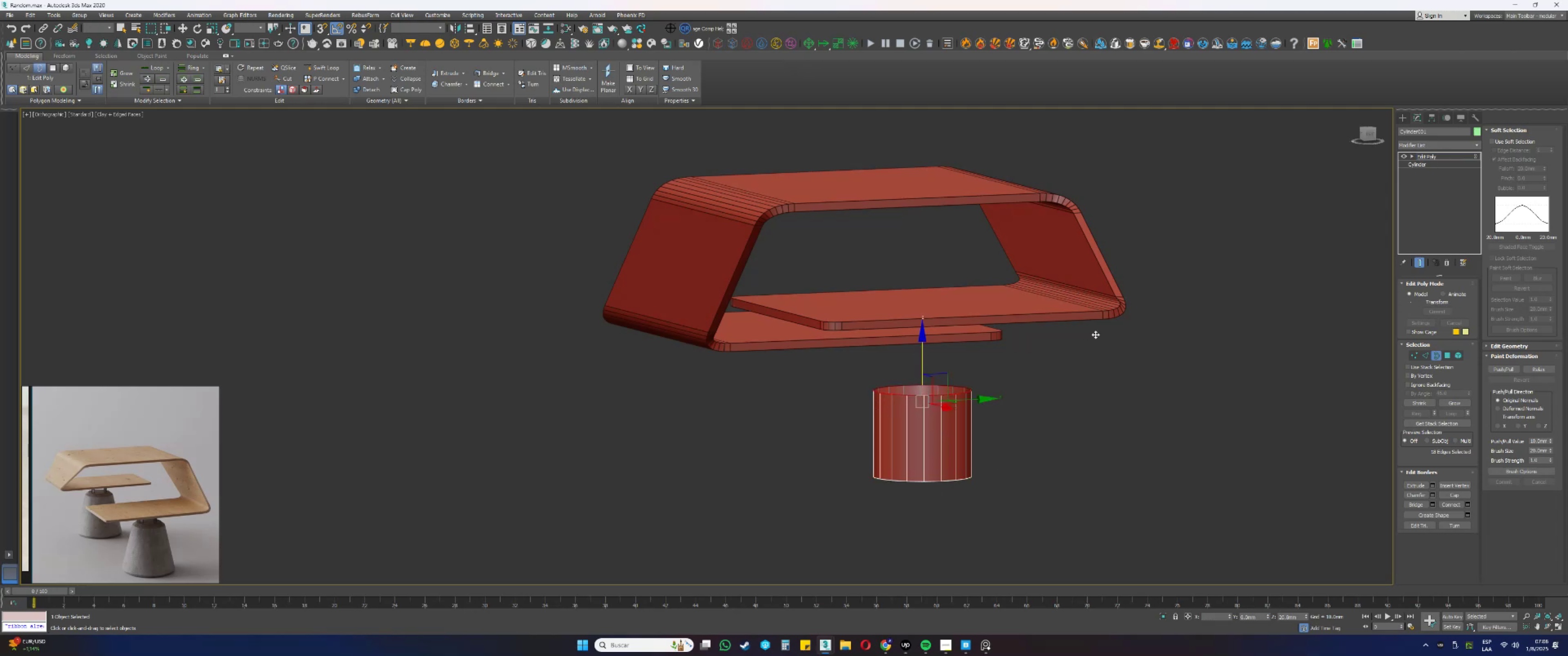 
type(fz)
 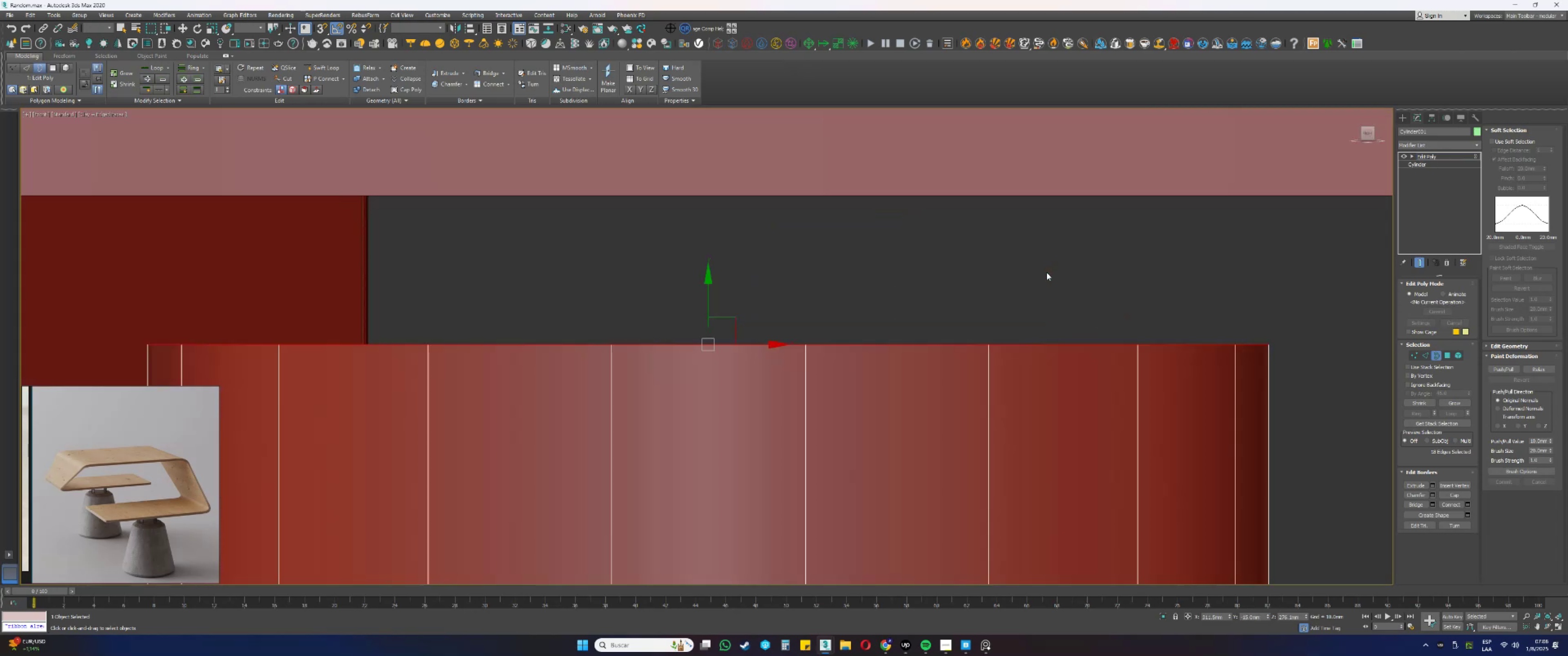 
scroll: coordinate [916, 322], scroll_direction: down, amount: 8.0
 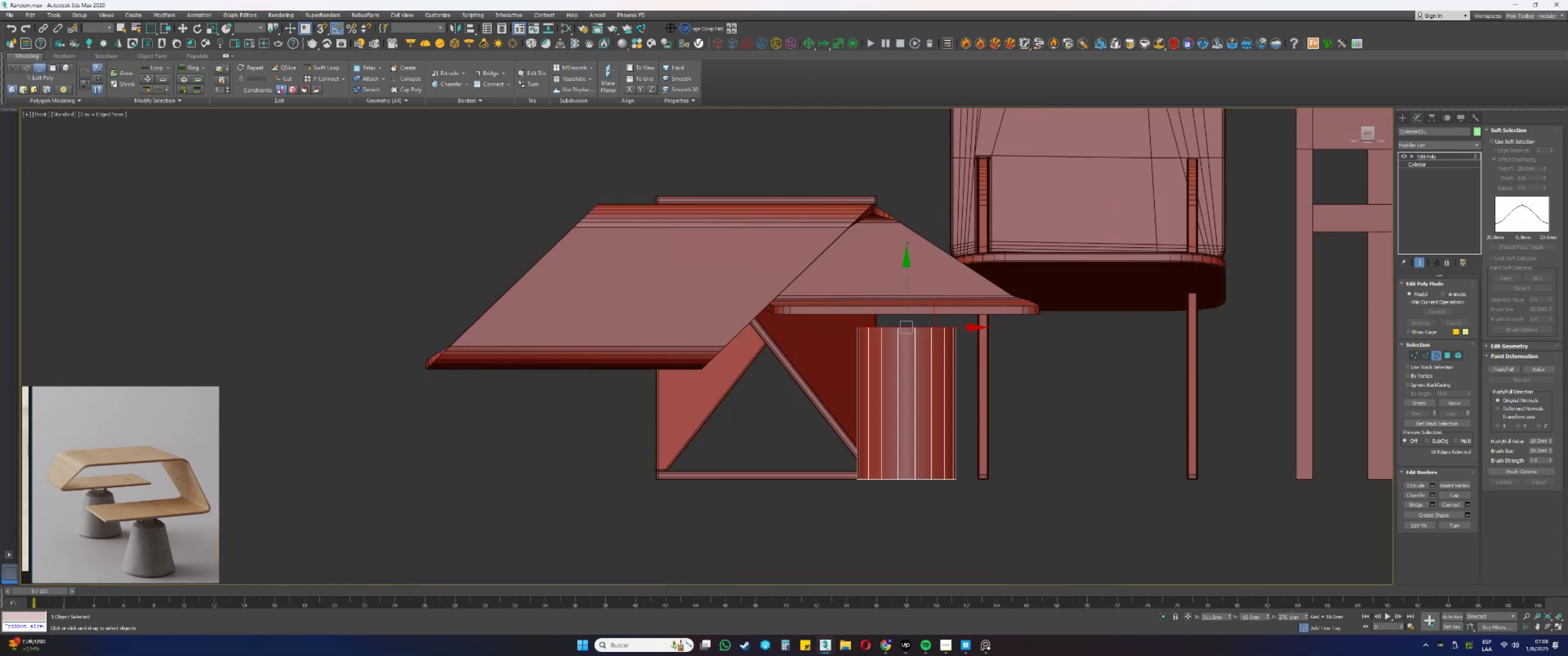 
double_click([1288, 615])
 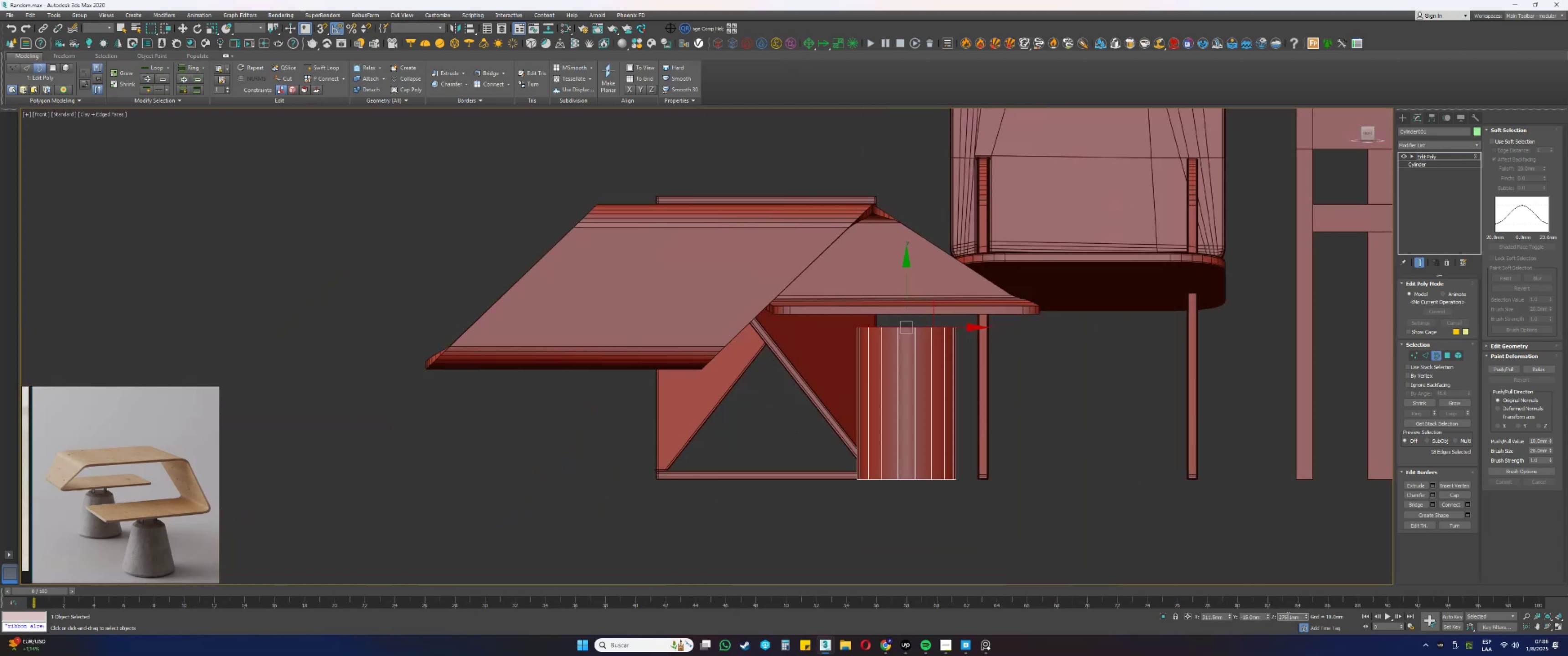 
key(Numpad2)
 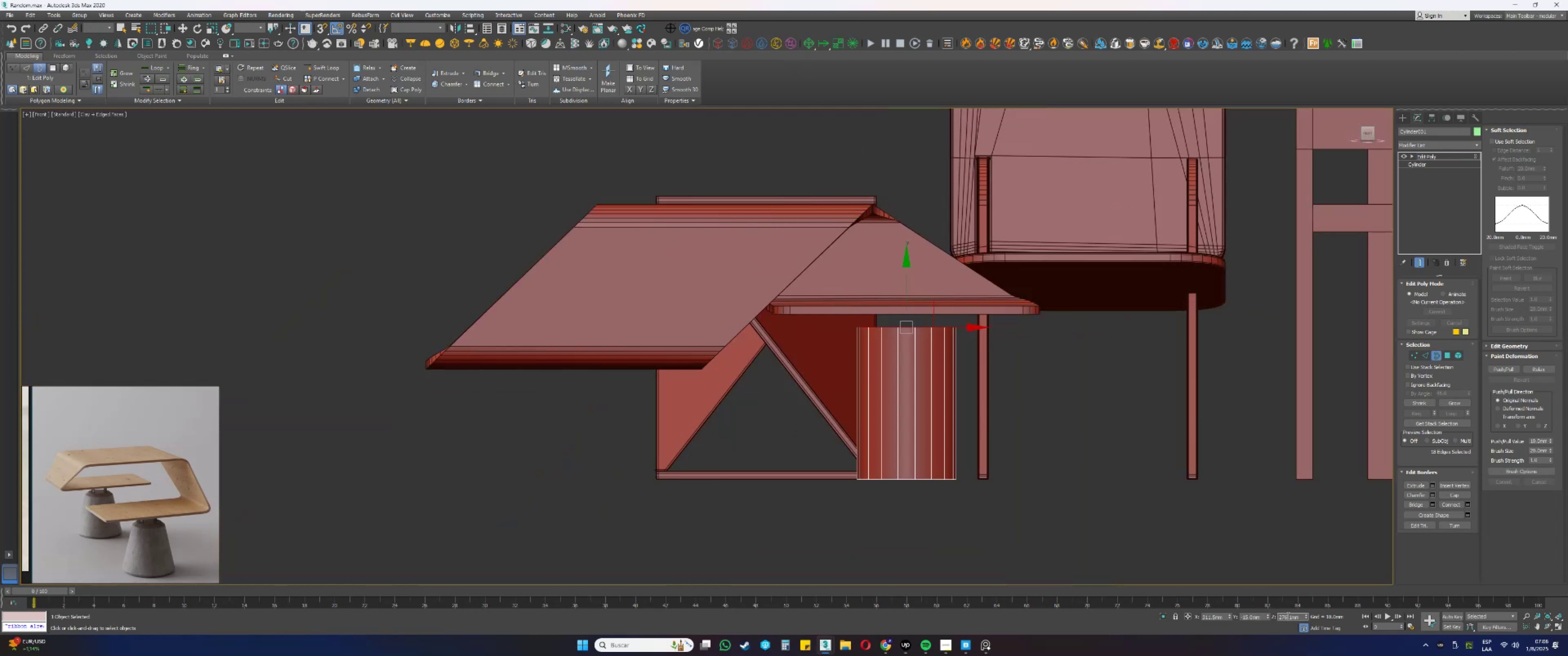 
key(Numpad8)
 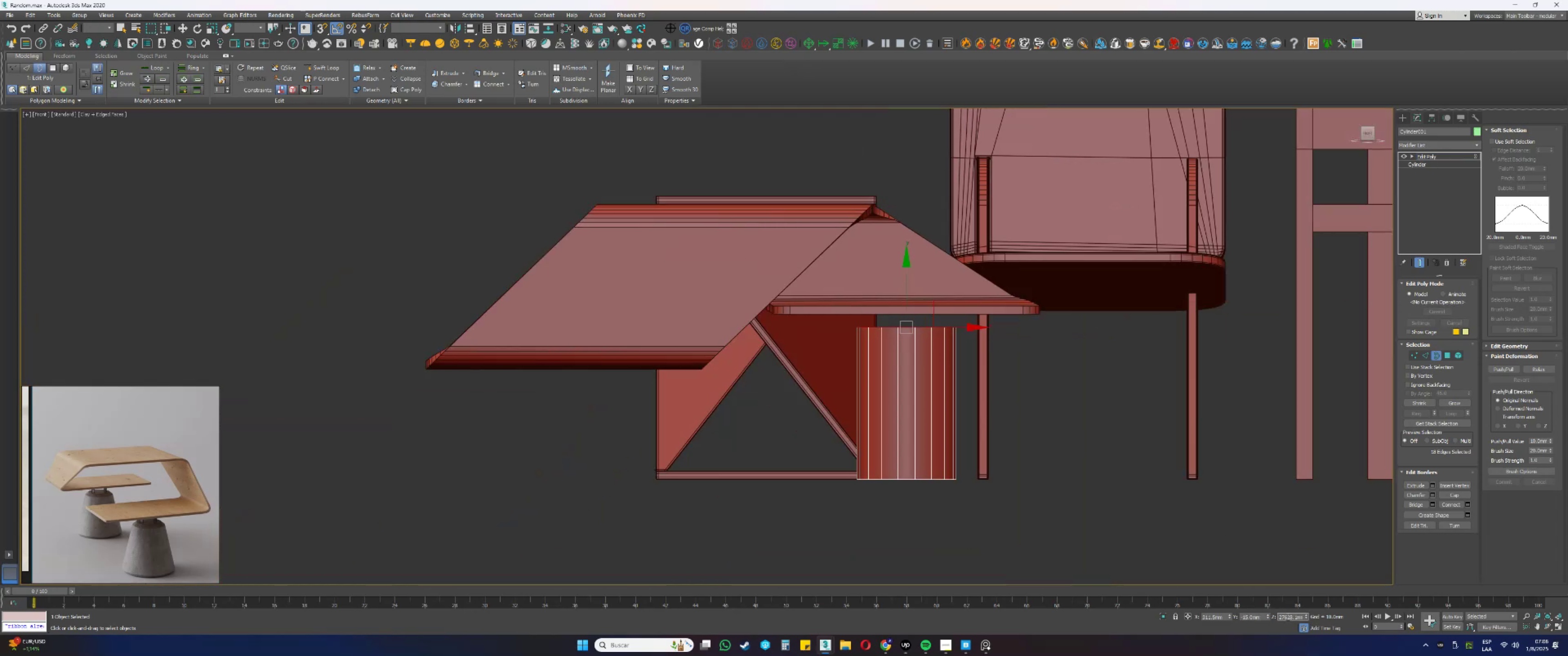 
double_click([1287, 616])
 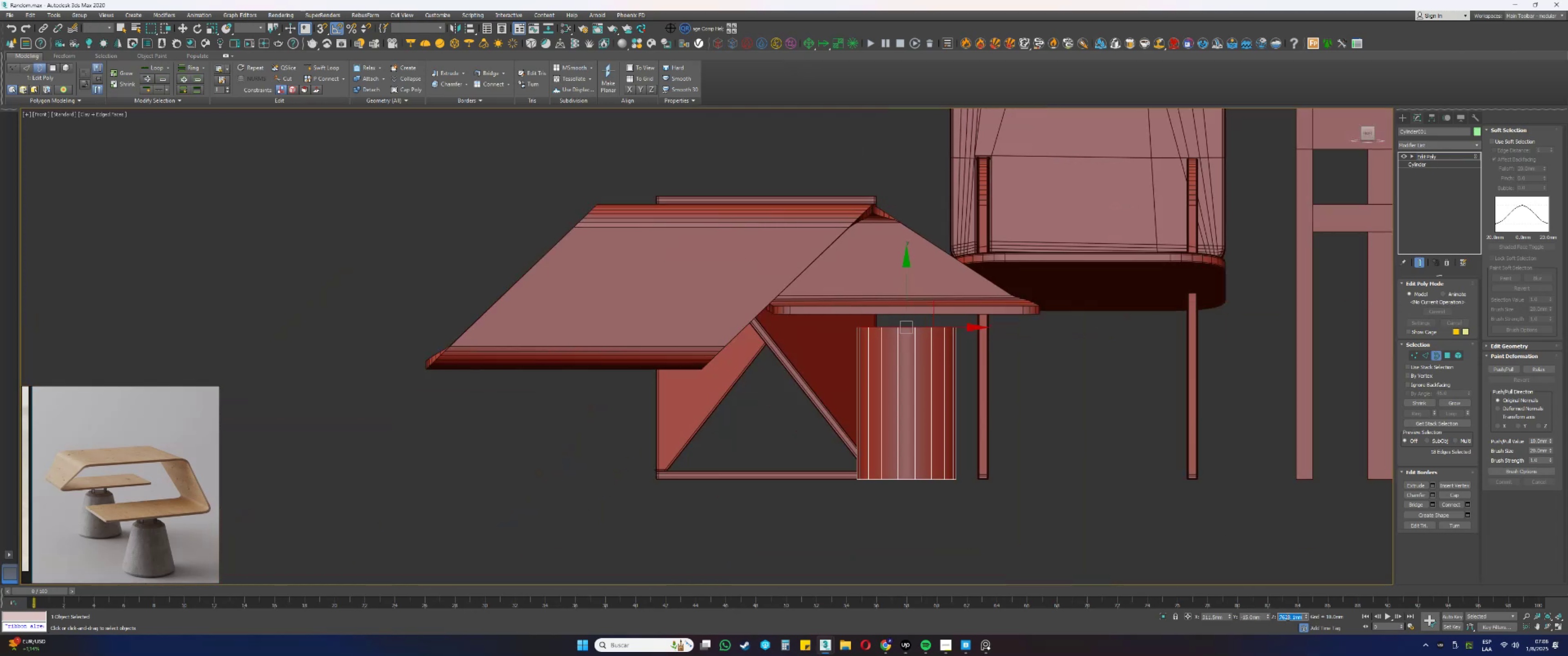 
key(Numpad2)
 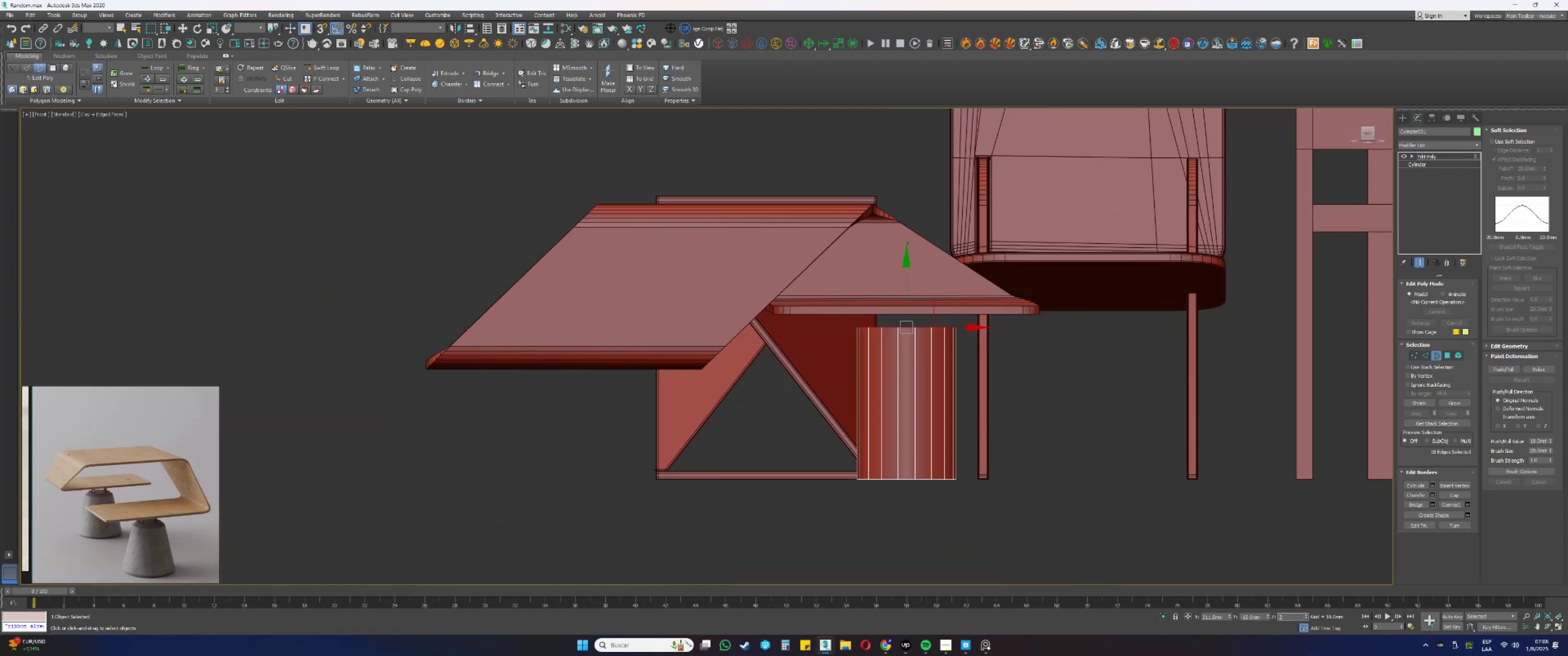 
key(Numpad8)
 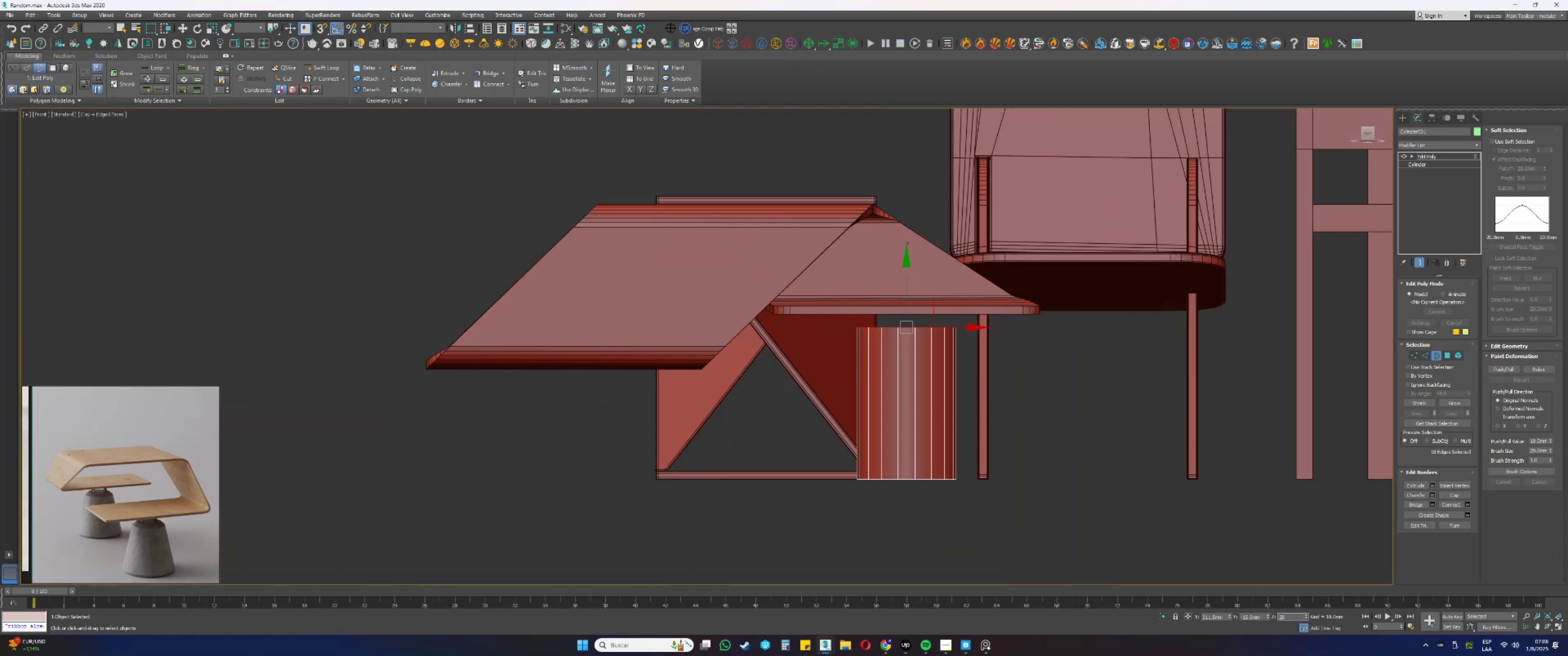 
key(Numpad0)
 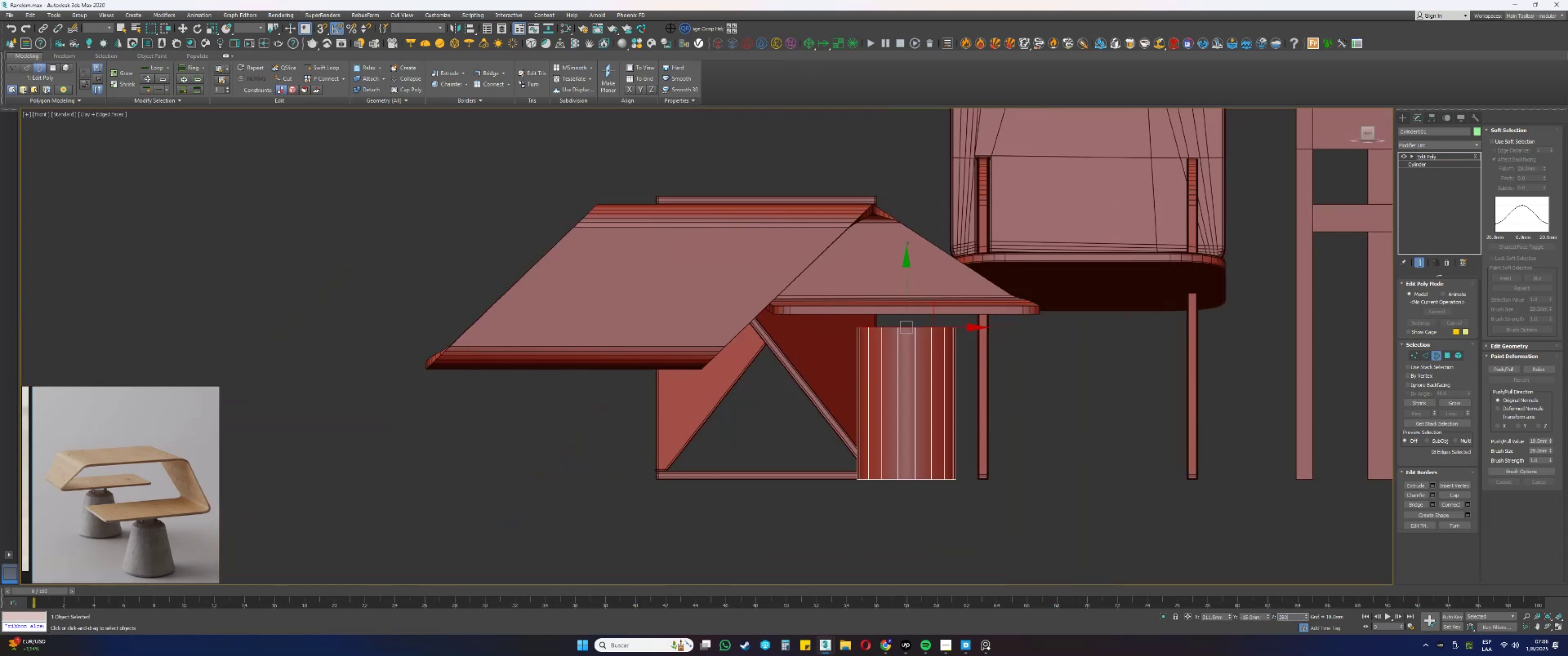 
key(NumpadEnter)
 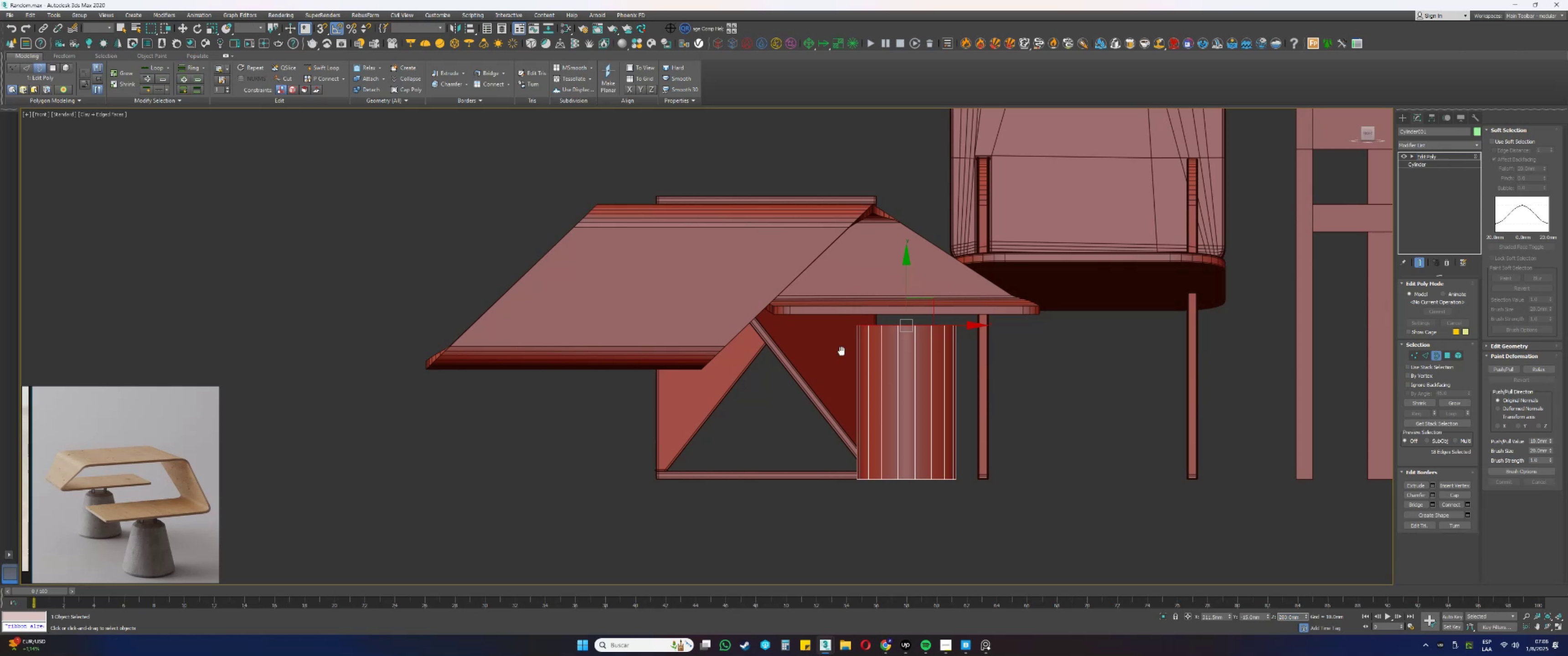 
hold_key(key=AltLeft, duration=1.46)
 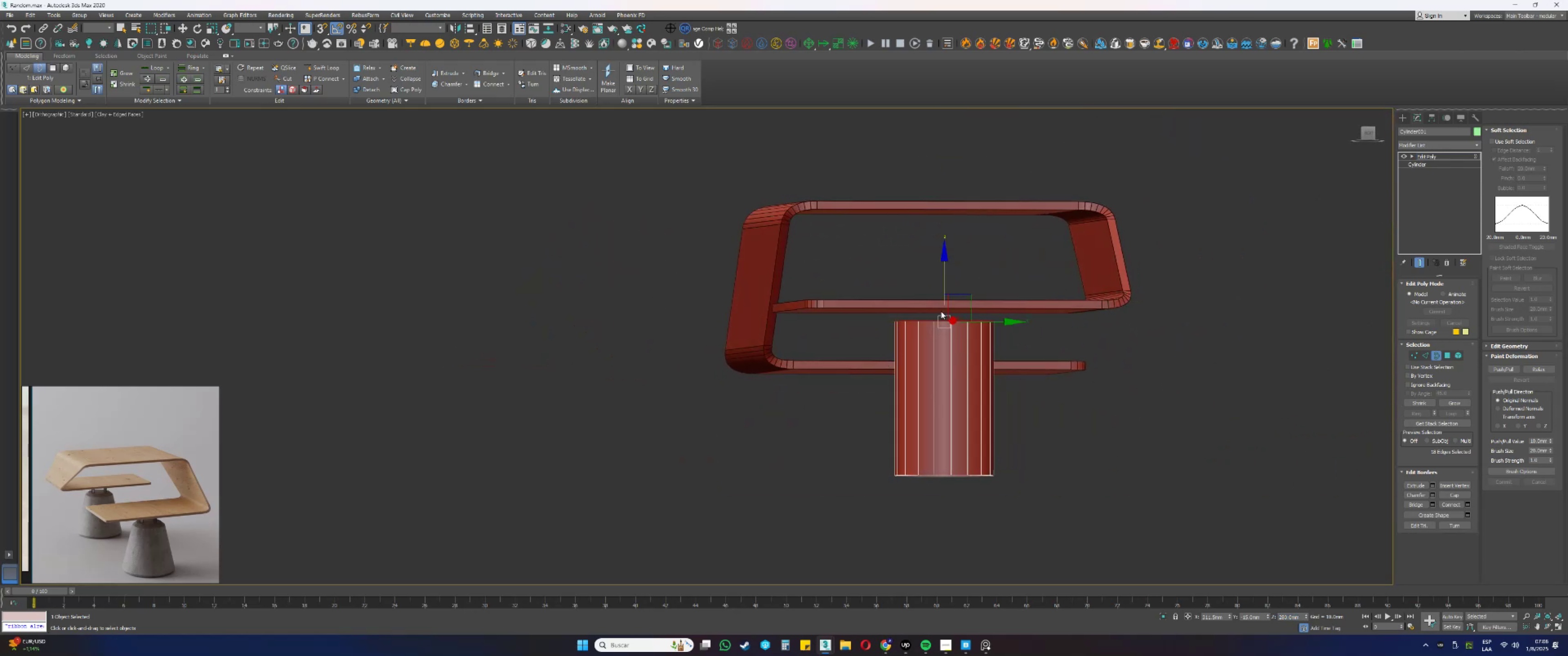 
scroll: coordinate [941, 311], scroll_direction: up, amount: 2.0
 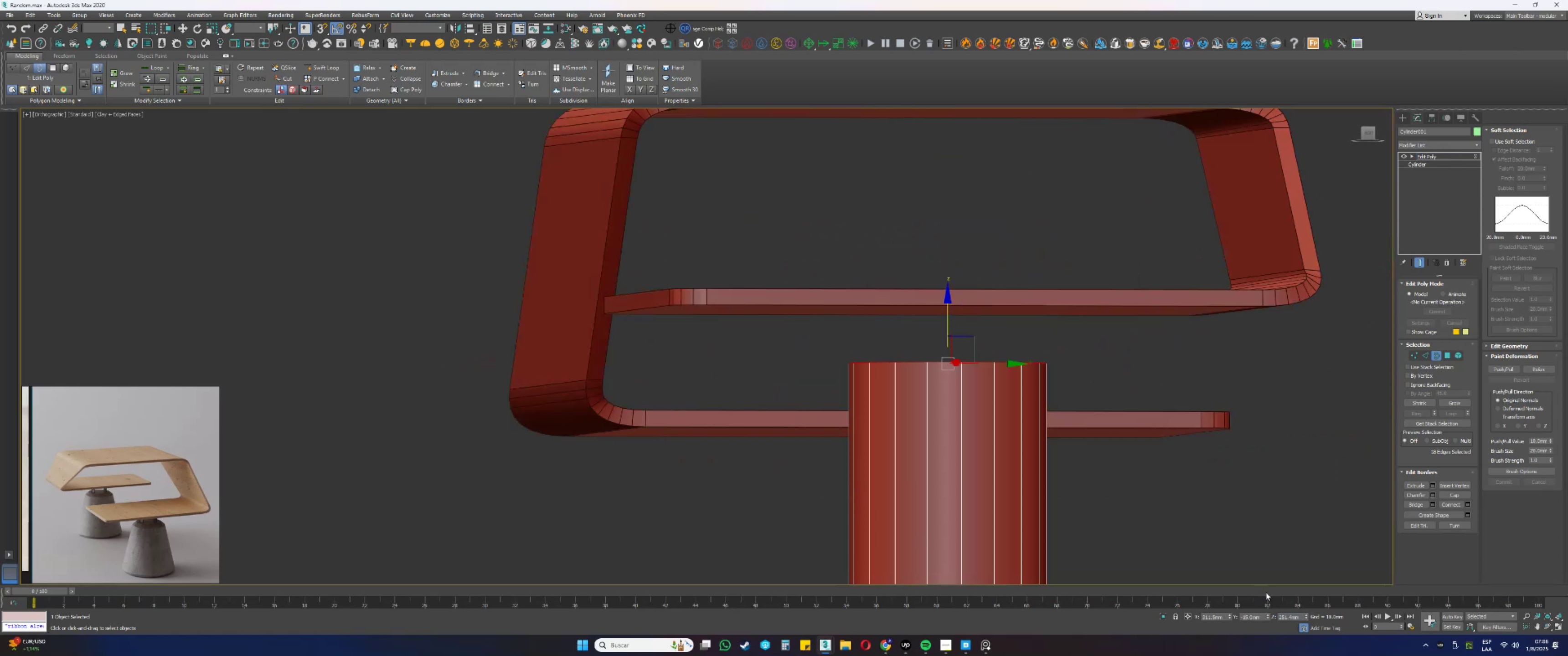 
wait(5.7)
 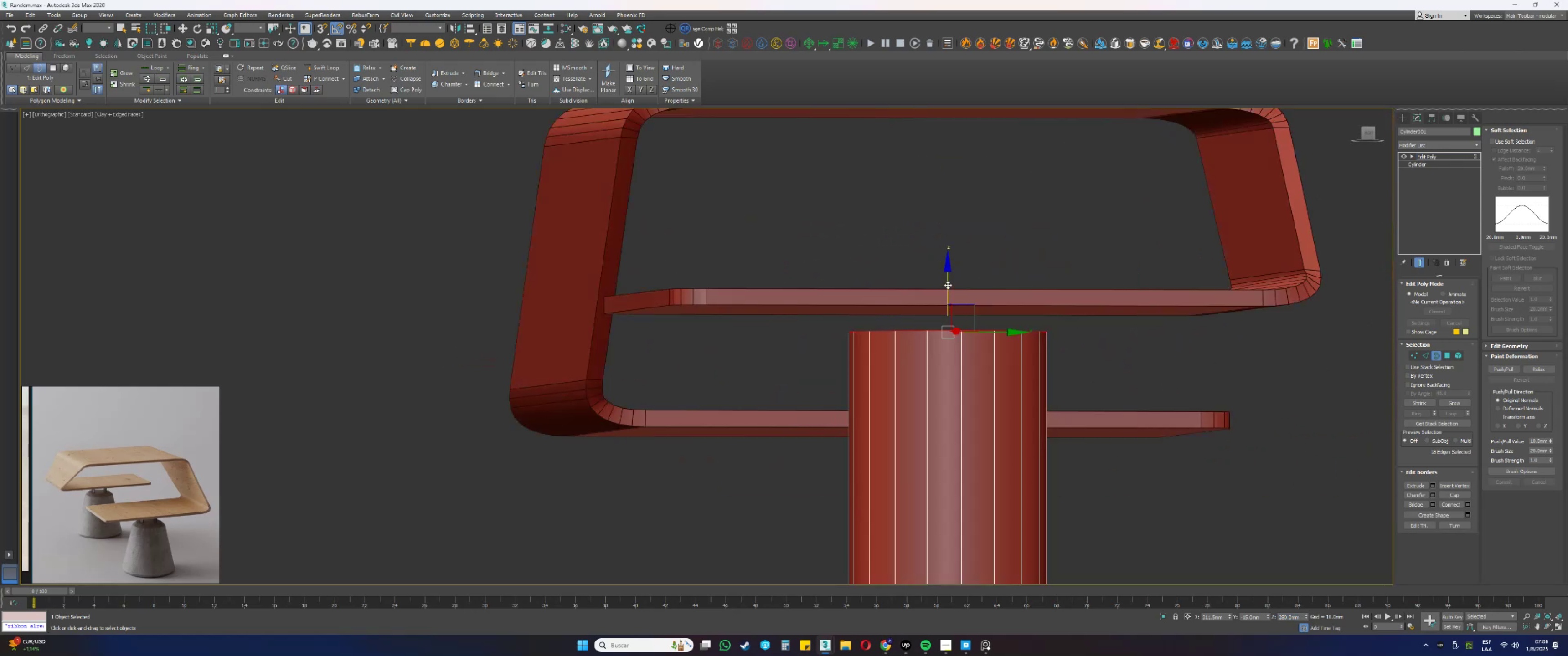 
double_click([1292, 615])
 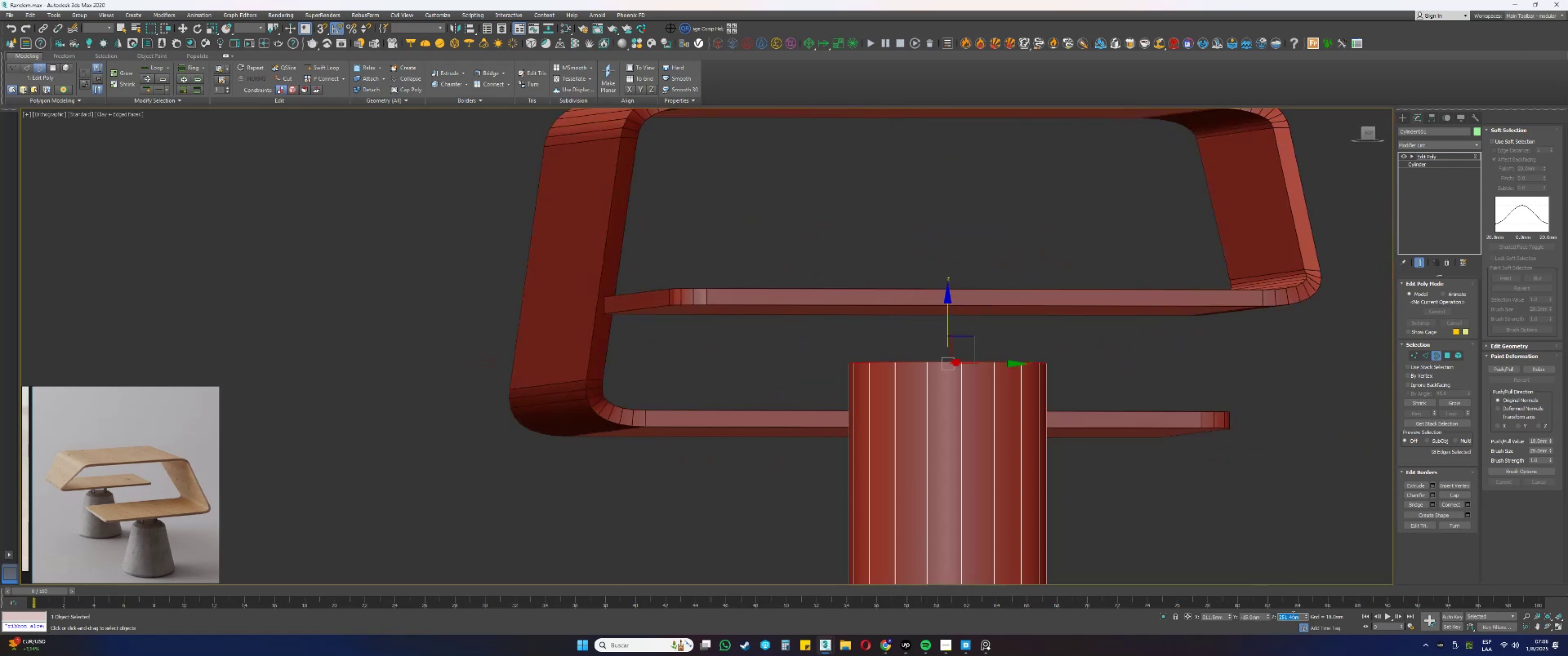 
key(Numpad2)
 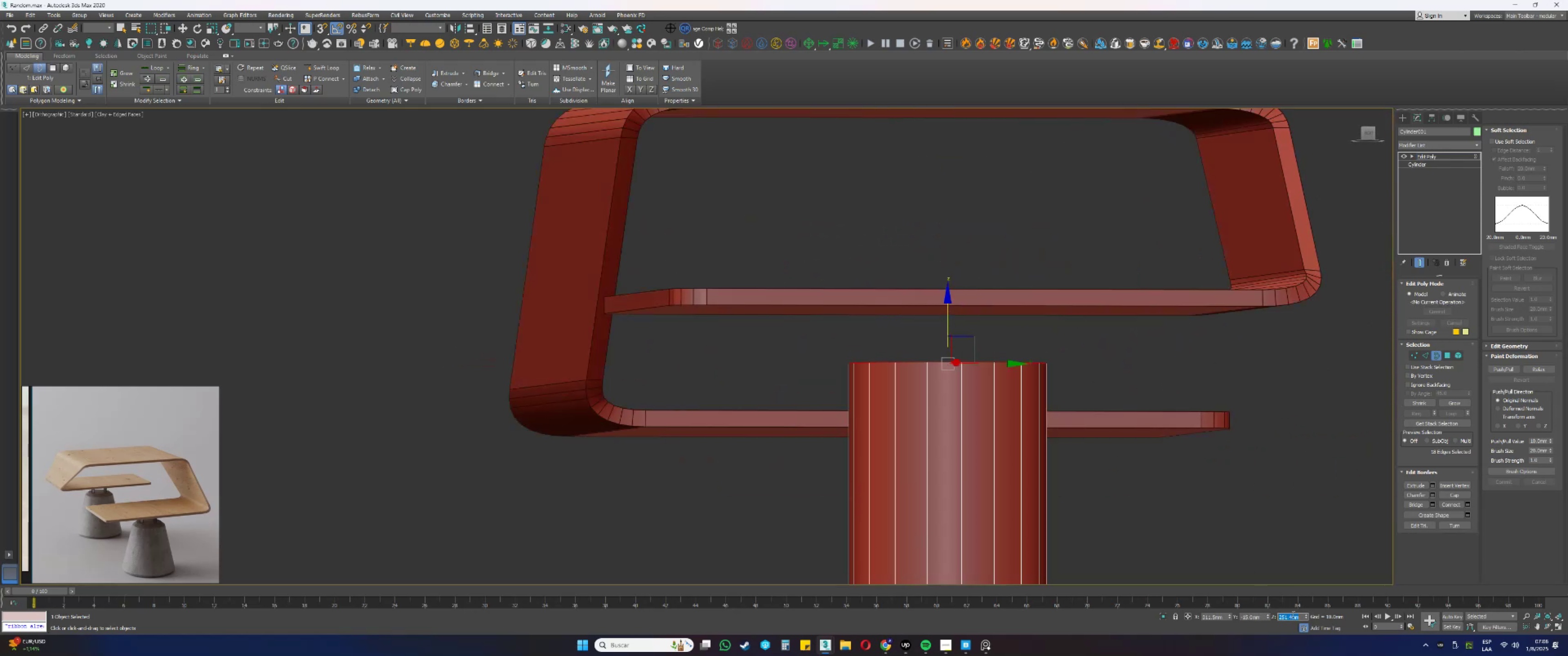 
key(Numpad5)
 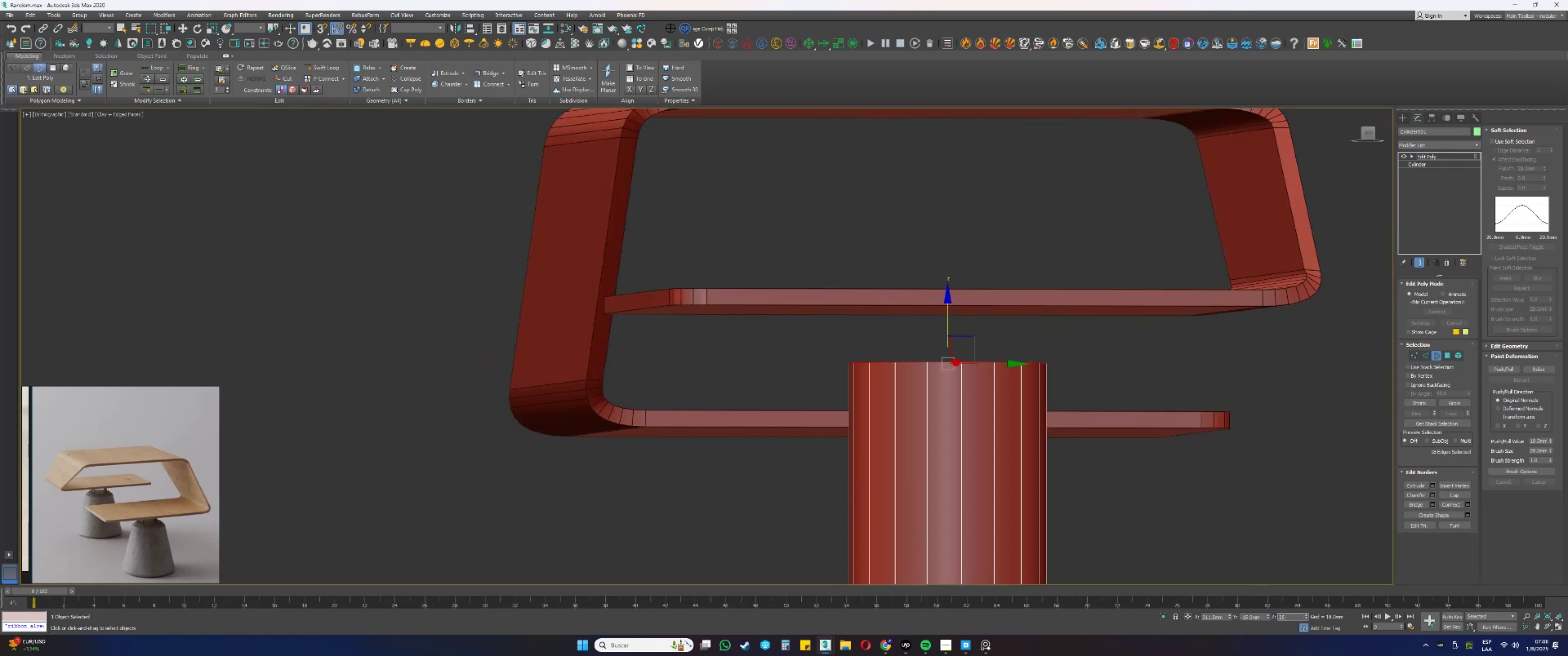 
key(Numpad0)
 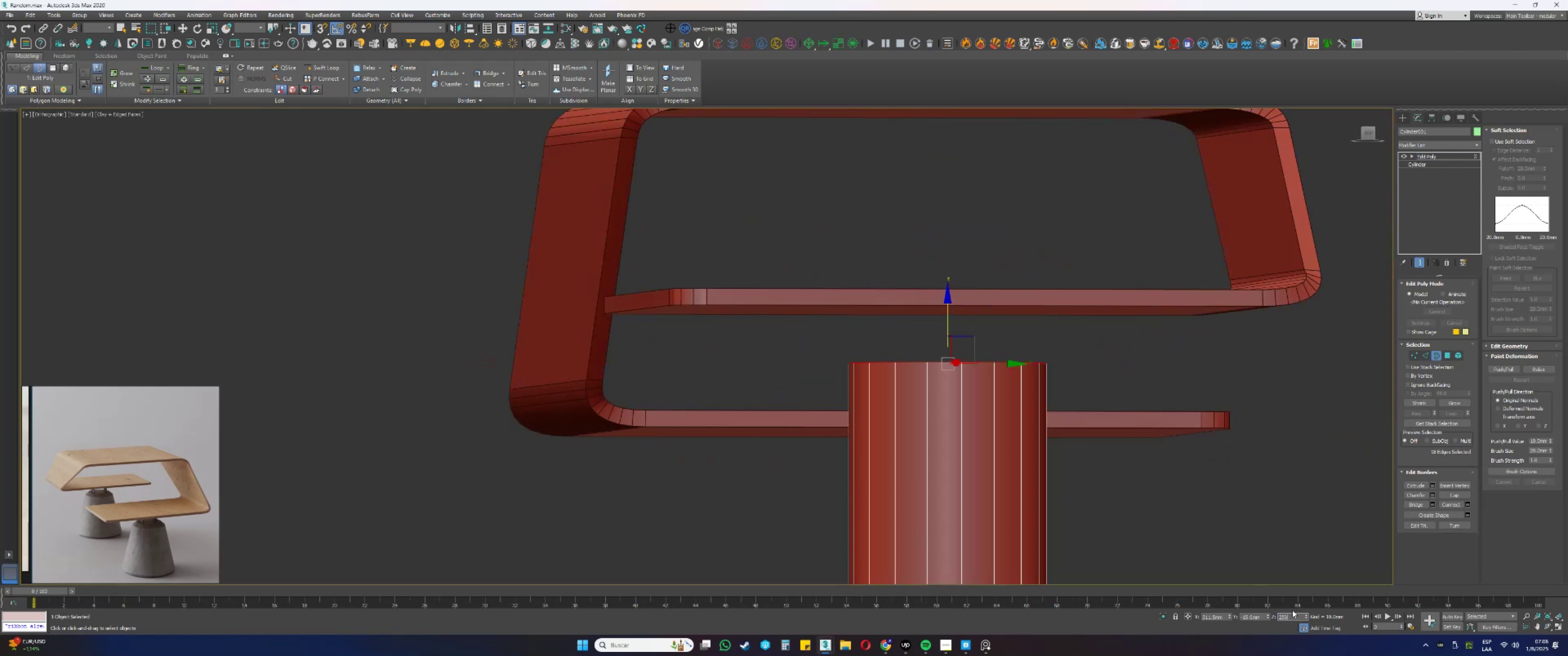 
key(NumpadEnter)
 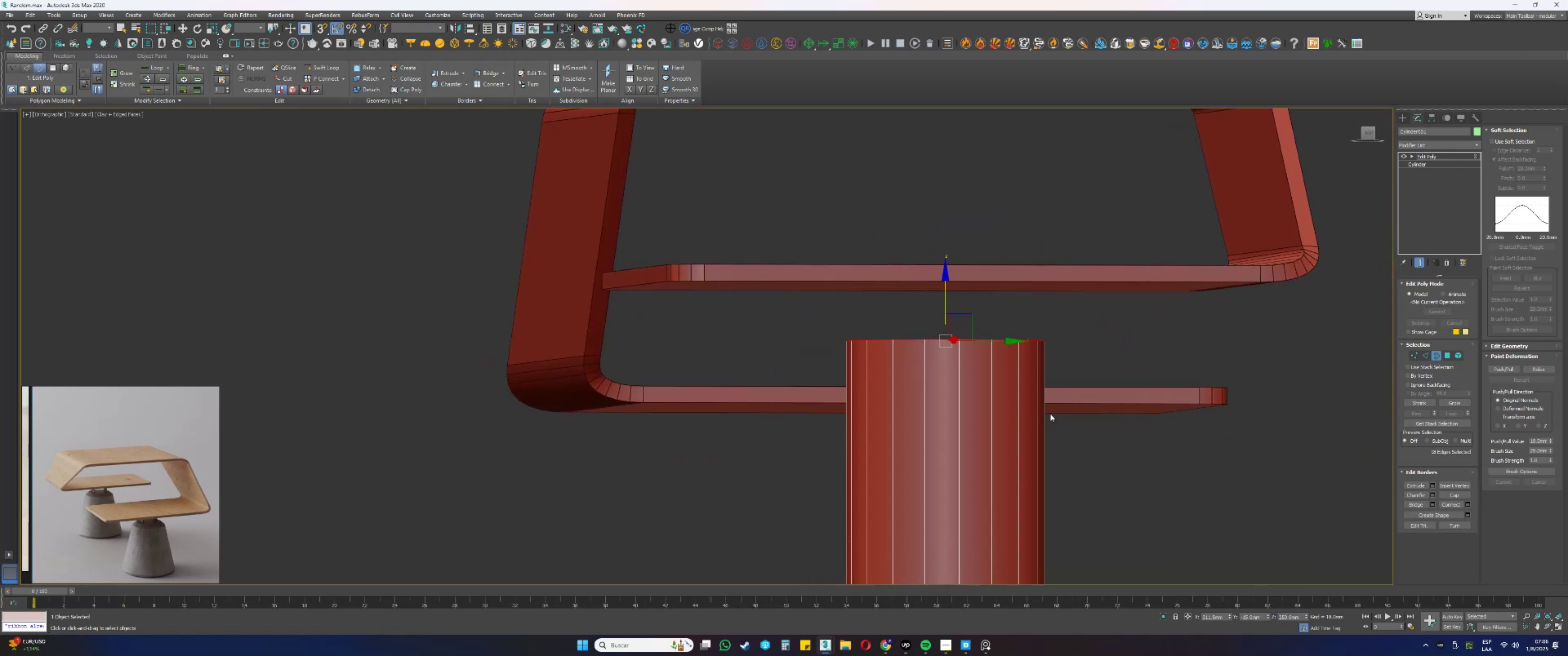 
hold_key(key=AltLeft, duration=0.34)
 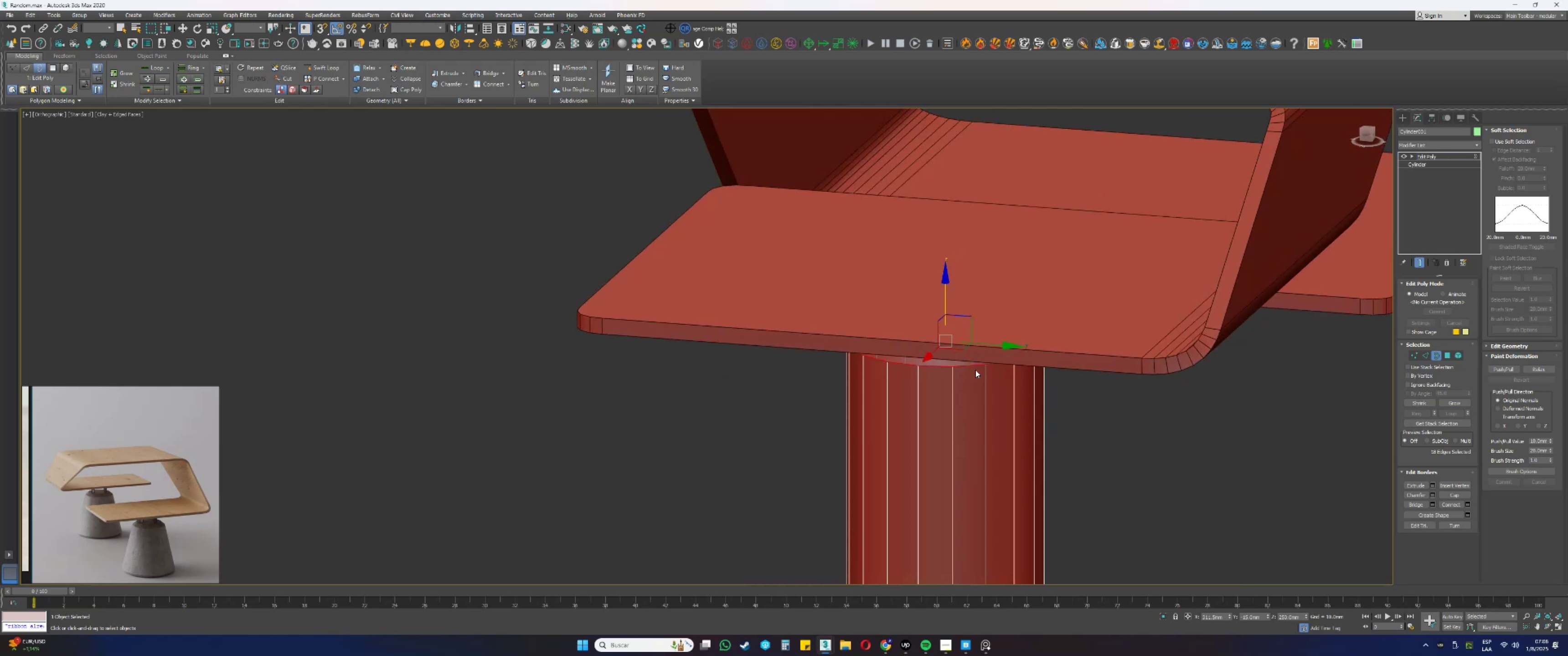 
key(Alt+AltLeft)
 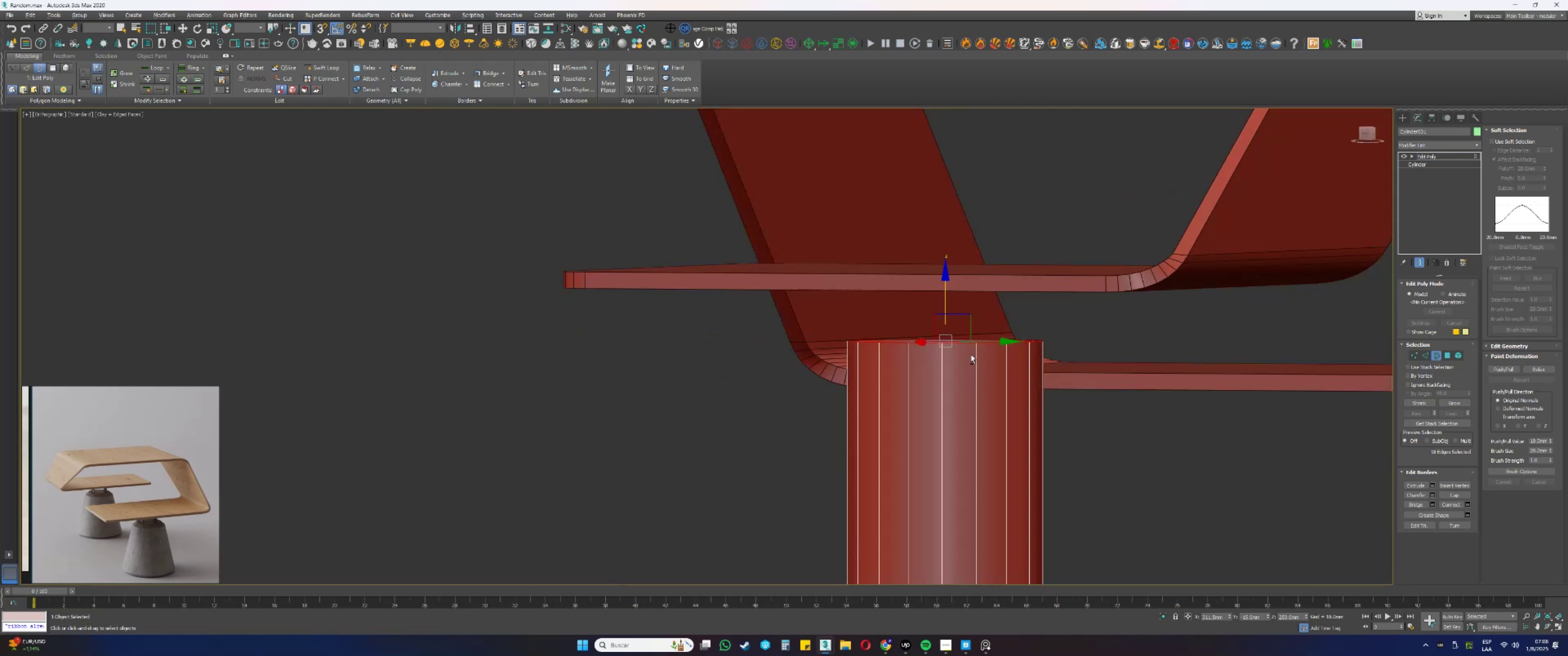 
key(R)
 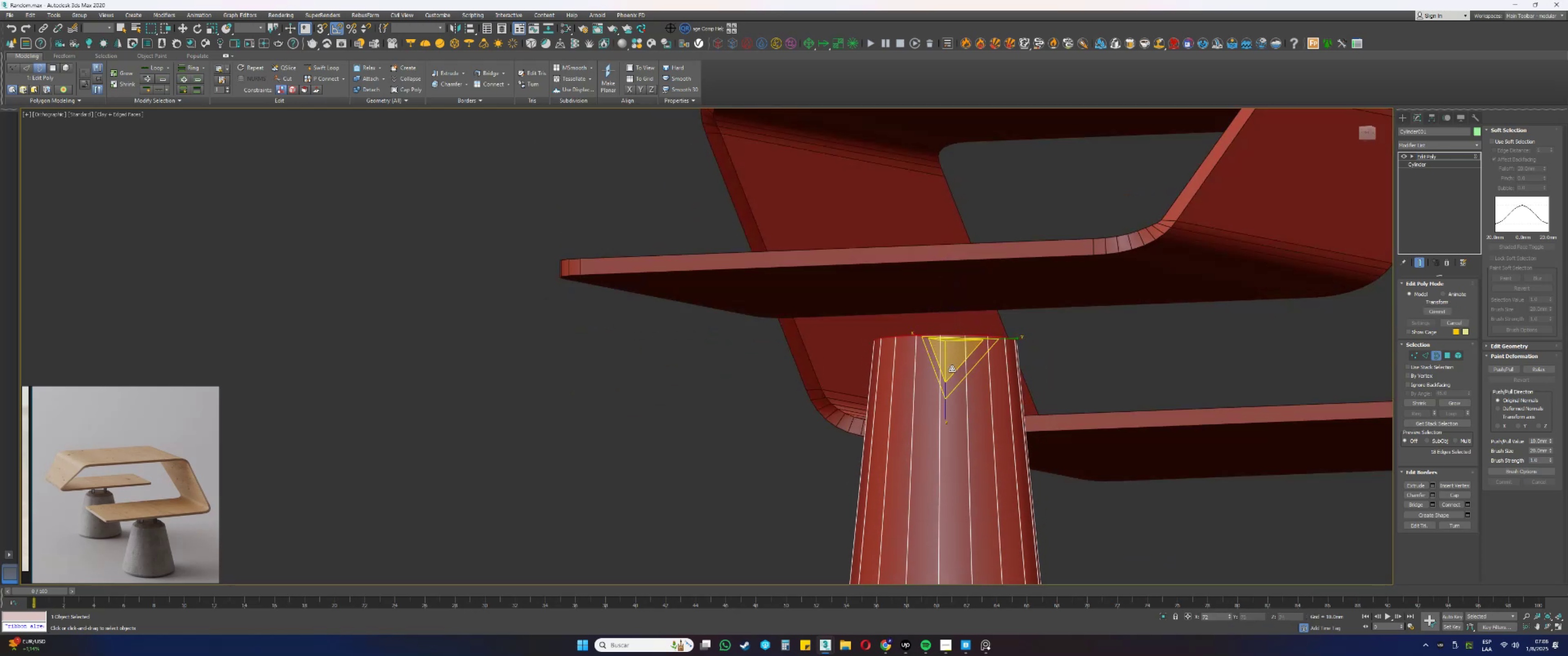 
scroll: coordinate [952, 346], scroll_direction: down, amount: 2.0
 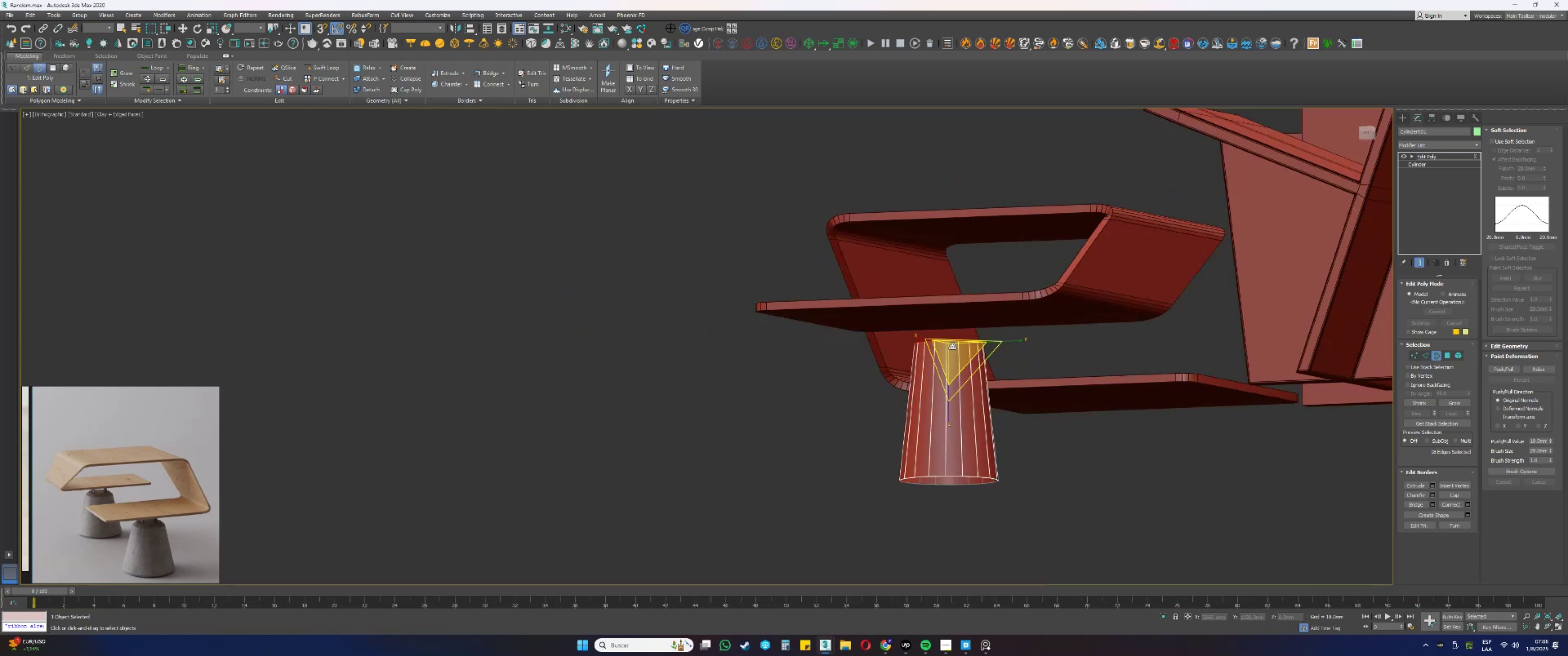 
key(Alt+AltLeft)
 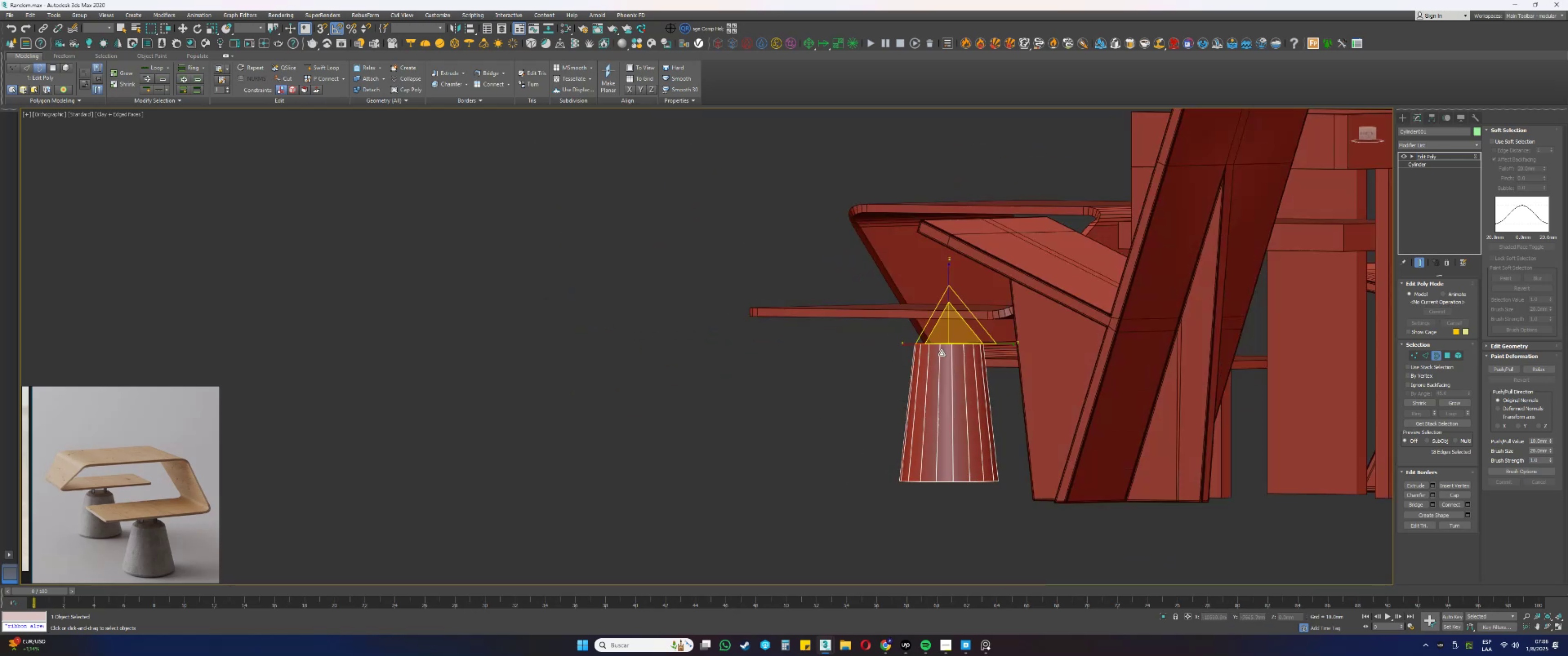 
scroll: coordinate [939, 355], scroll_direction: up, amount: 2.0
 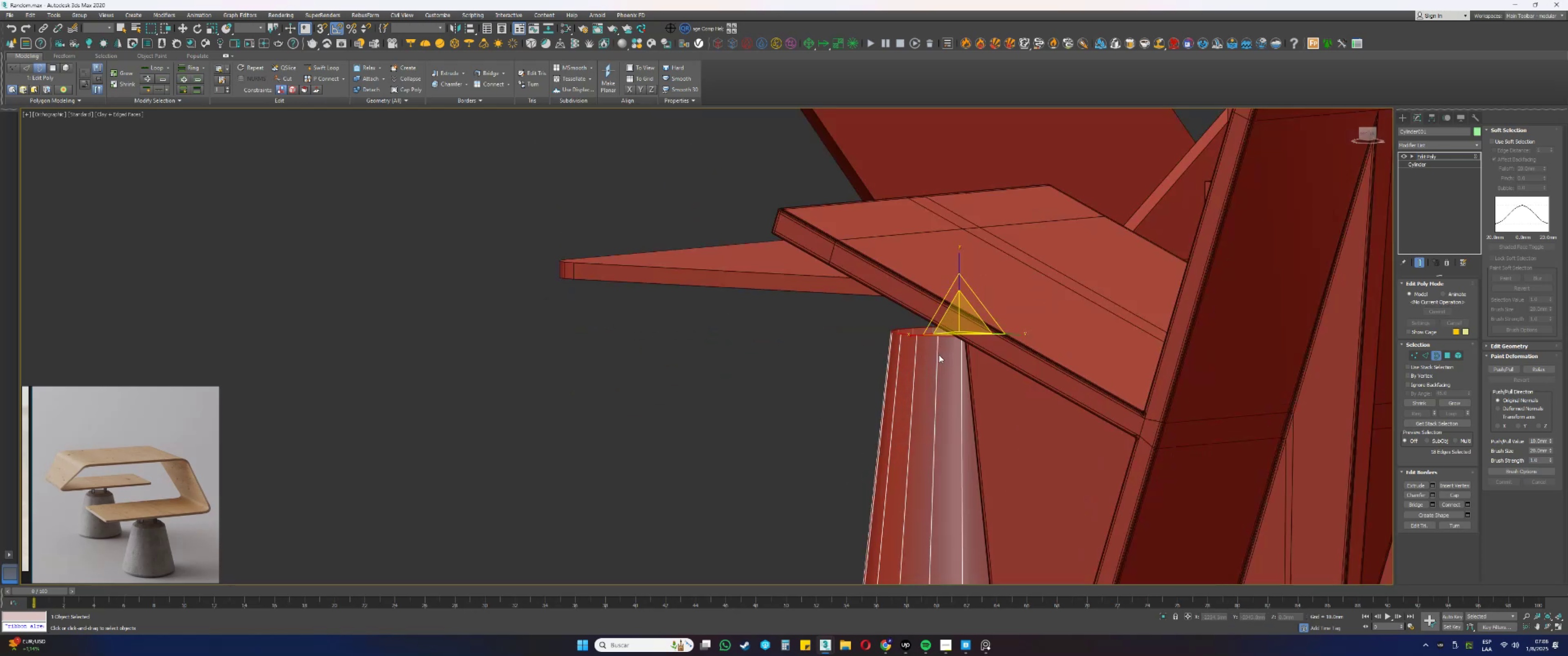 
key(Alt+AltLeft)
 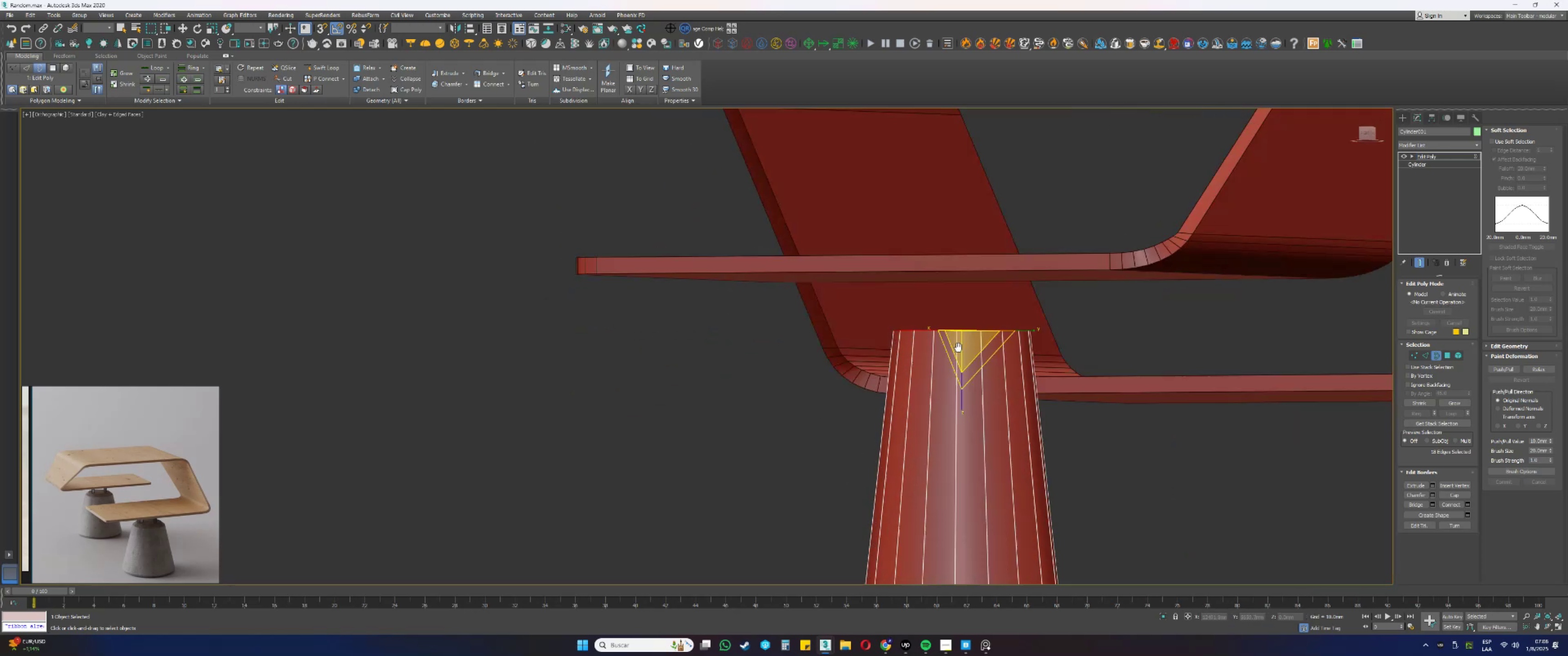 
key(W)
 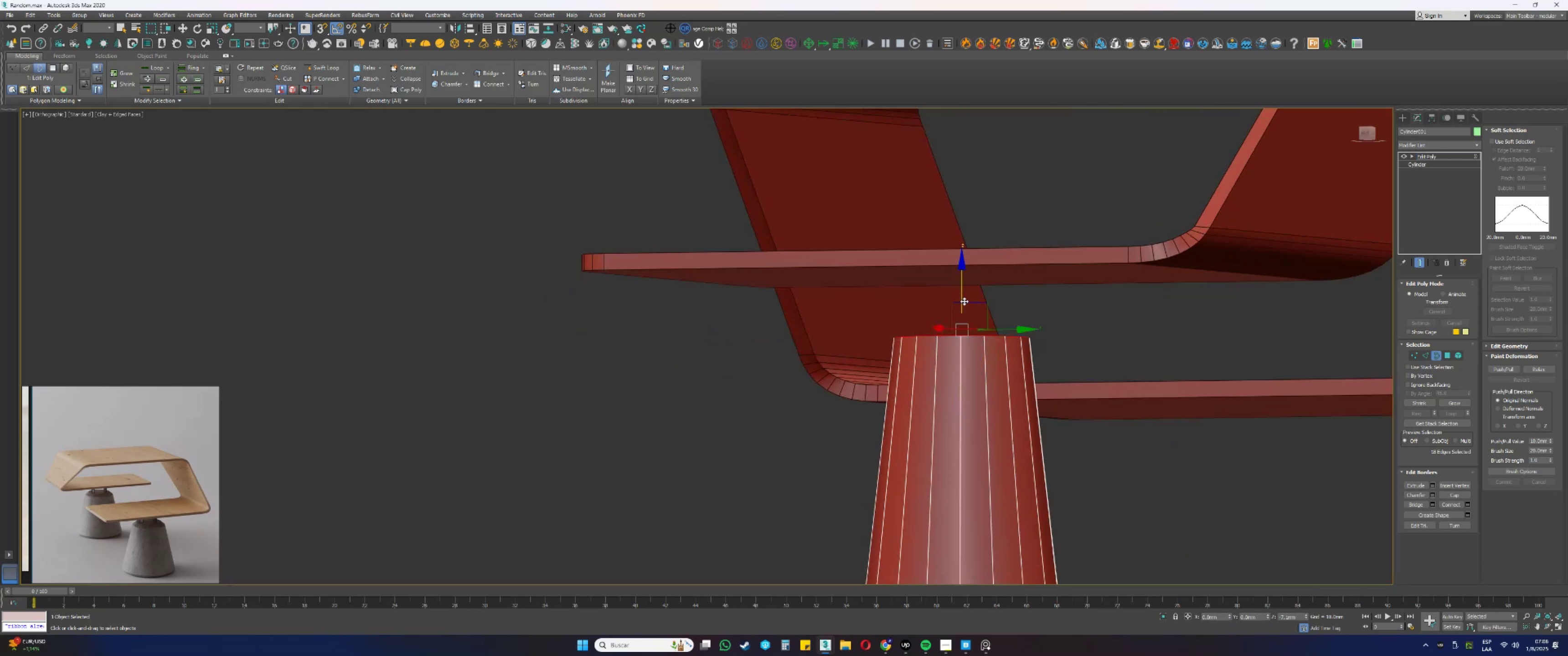 
hold_key(key=AltLeft, duration=0.85)
 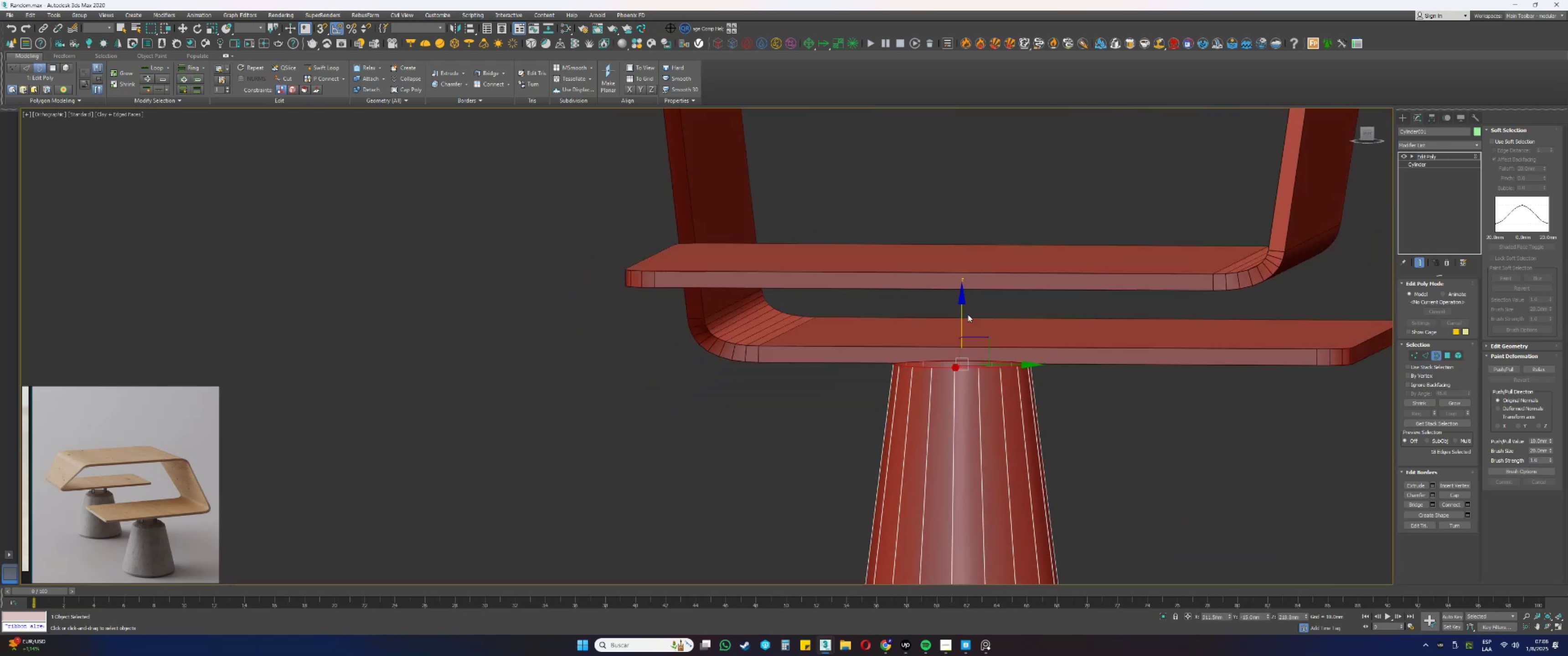 
hold_key(key=ShiftLeft, duration=0.41)
 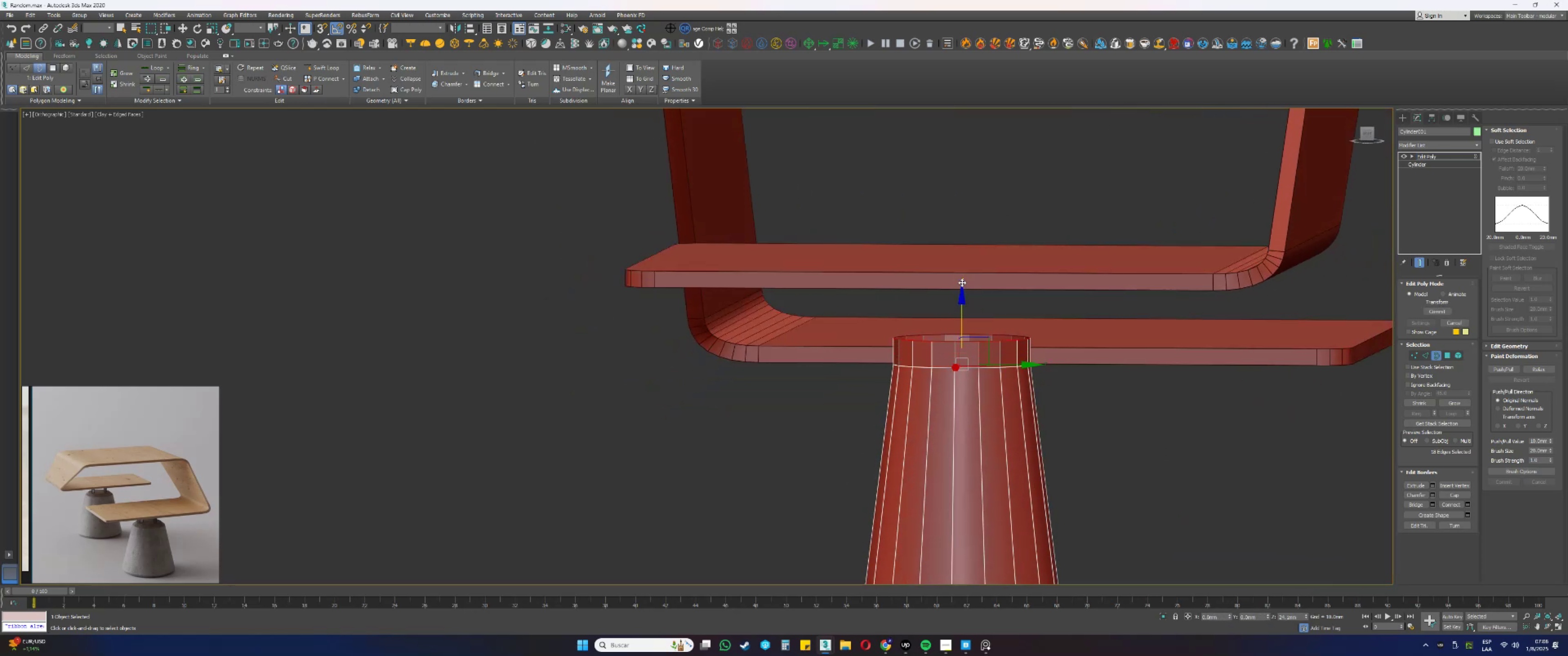 
type(rwr)
 